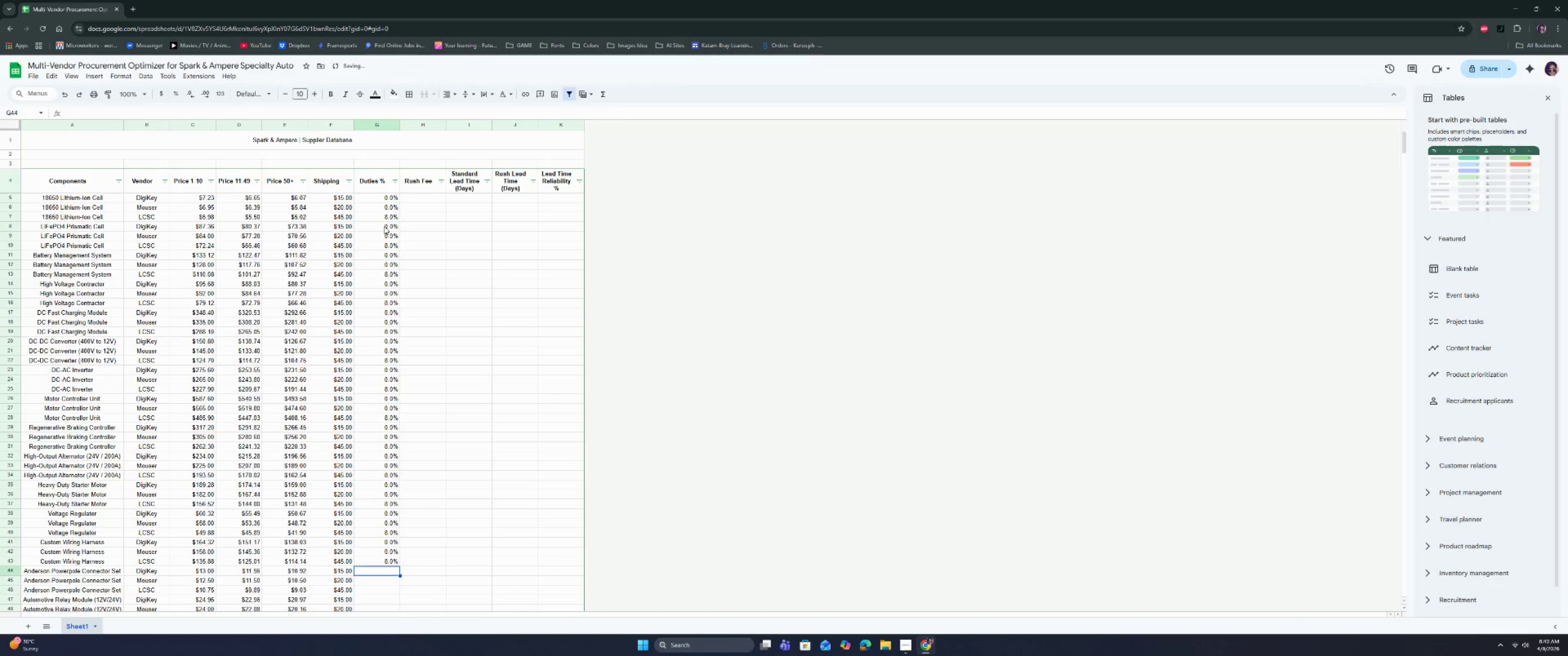 
key(Control+Shift+ControlLeft)
 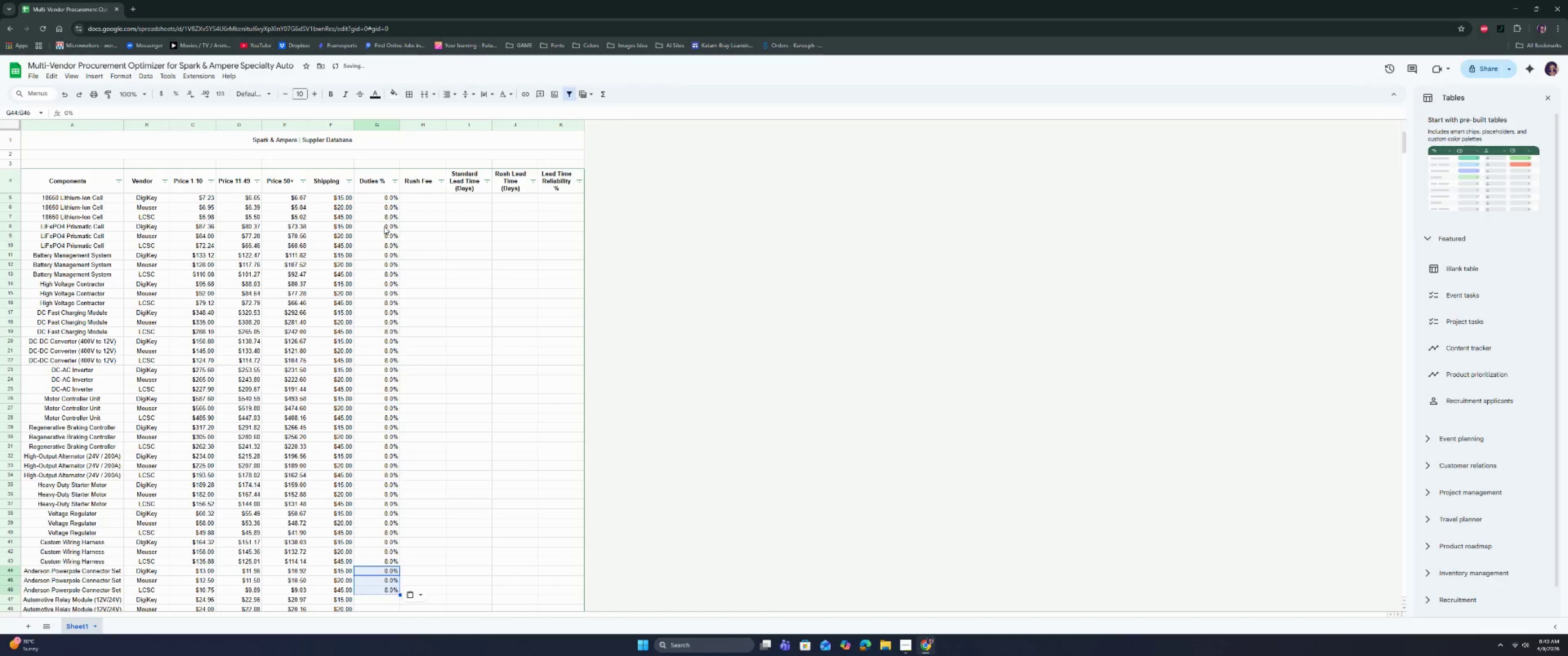 
key(Control+Shift+V)
 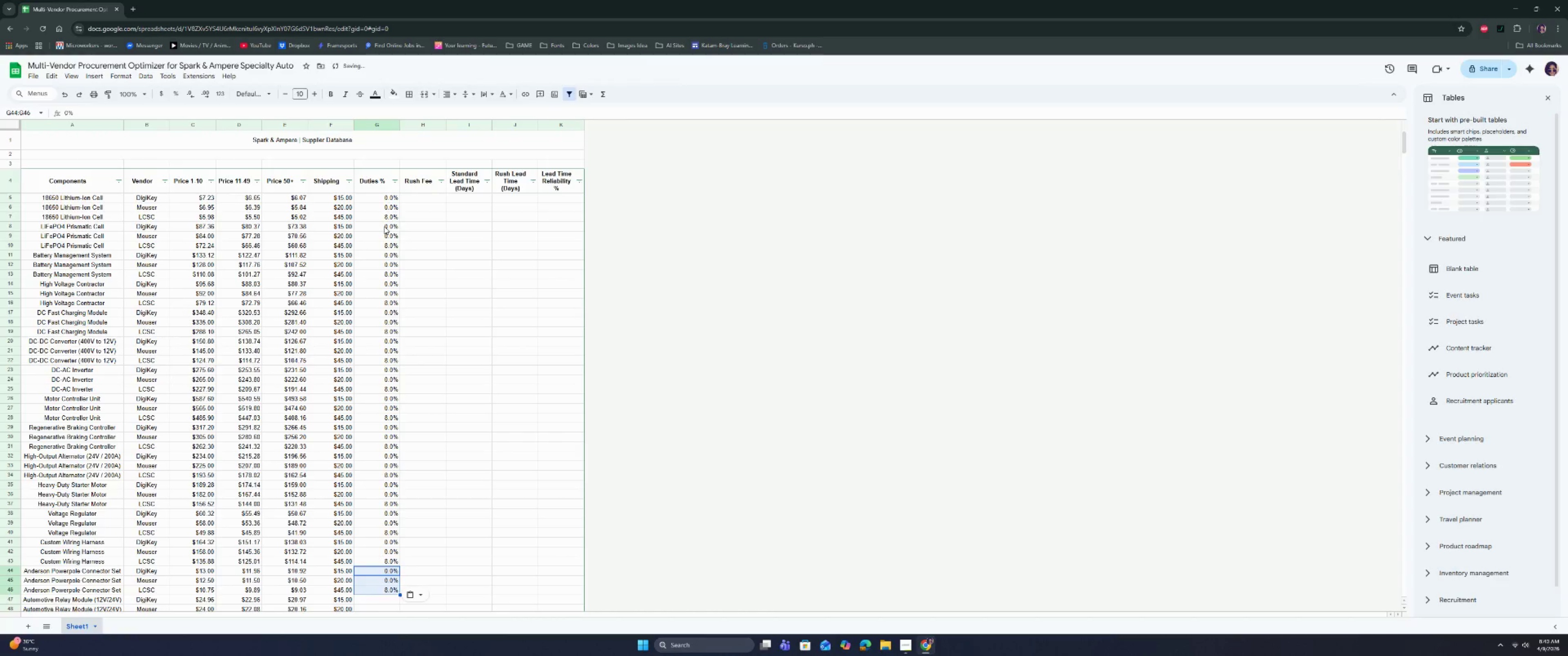 
key(ArrowDown)
 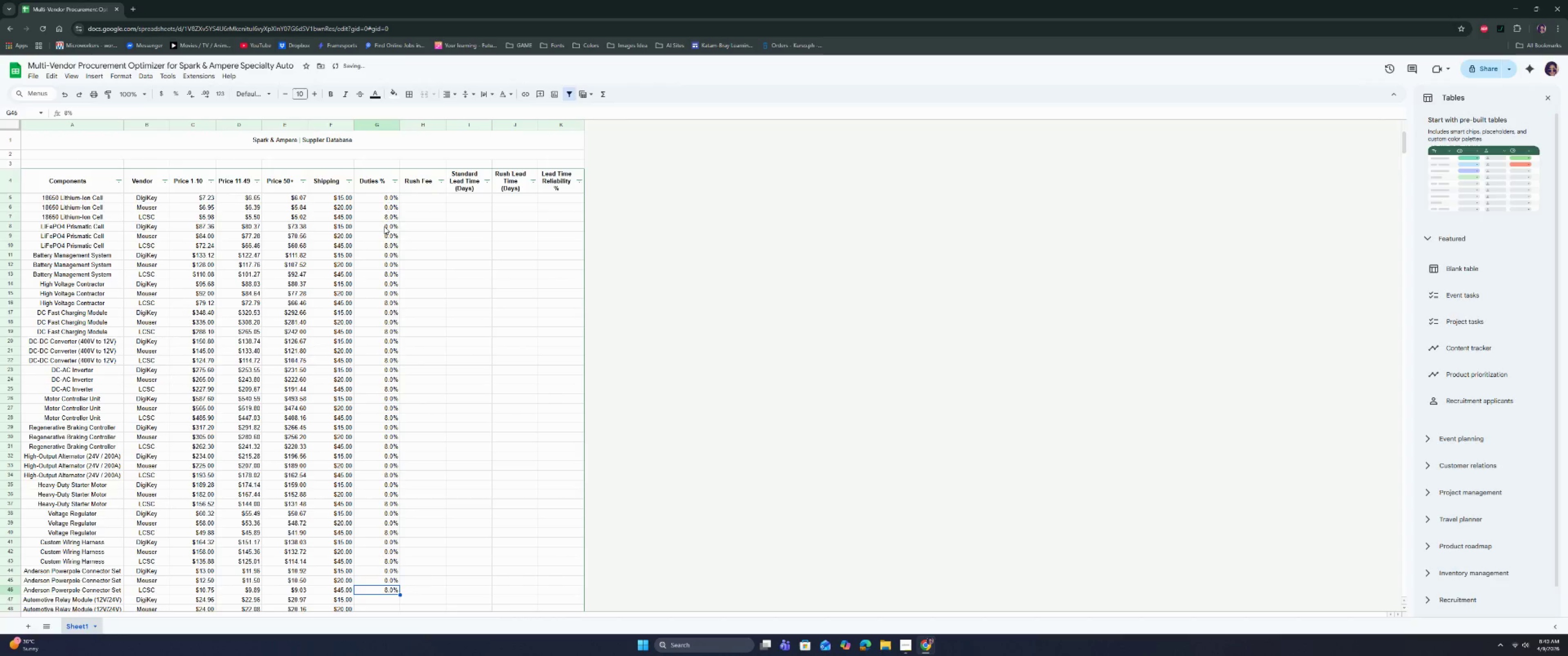 
key(ArrowDown)
 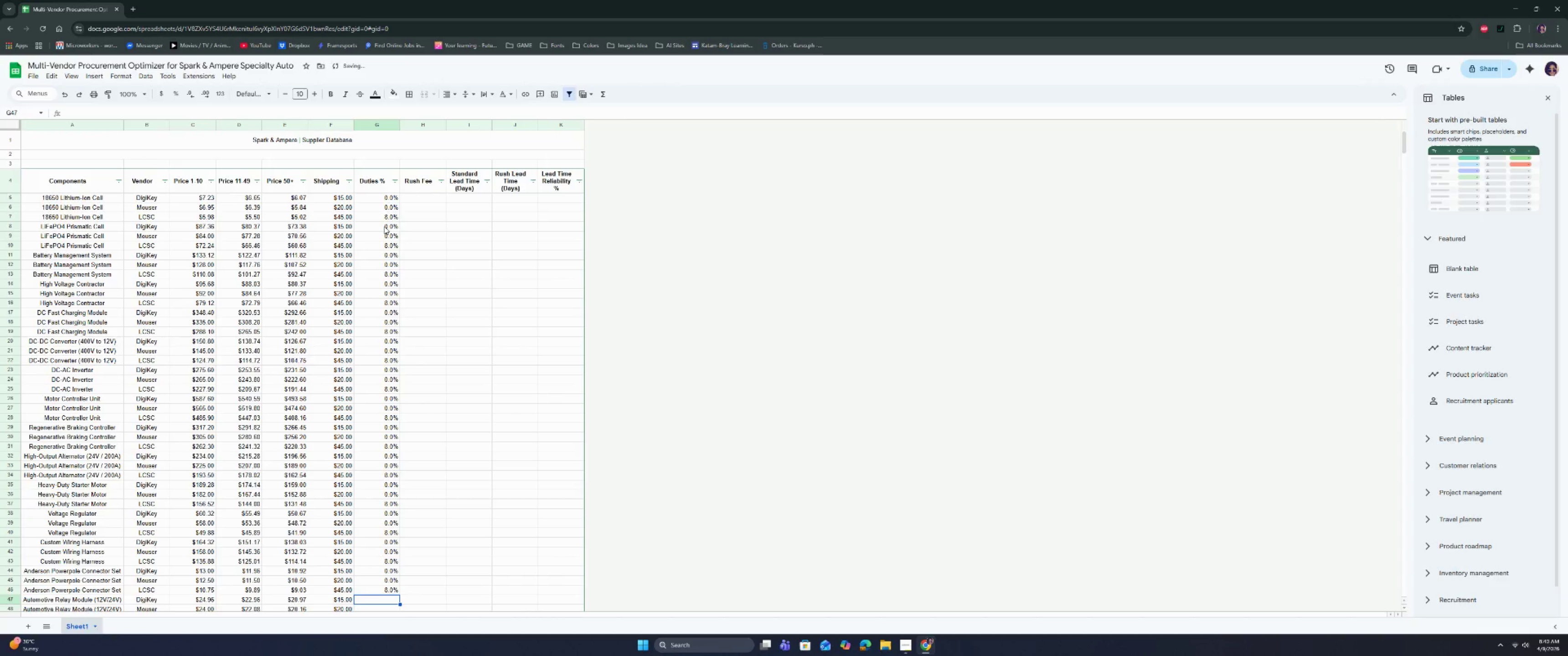 
key(ArrowDown)
 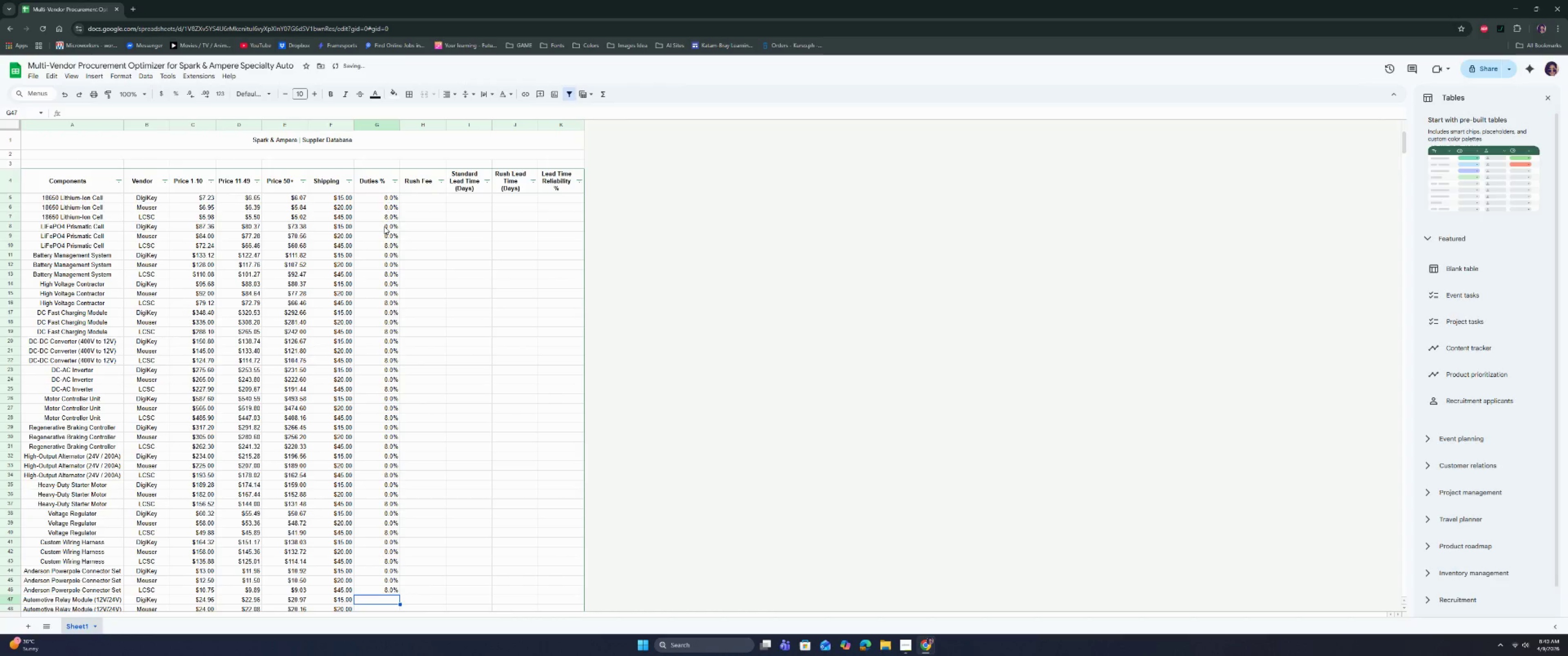 
key(Control+ControlLeft)
 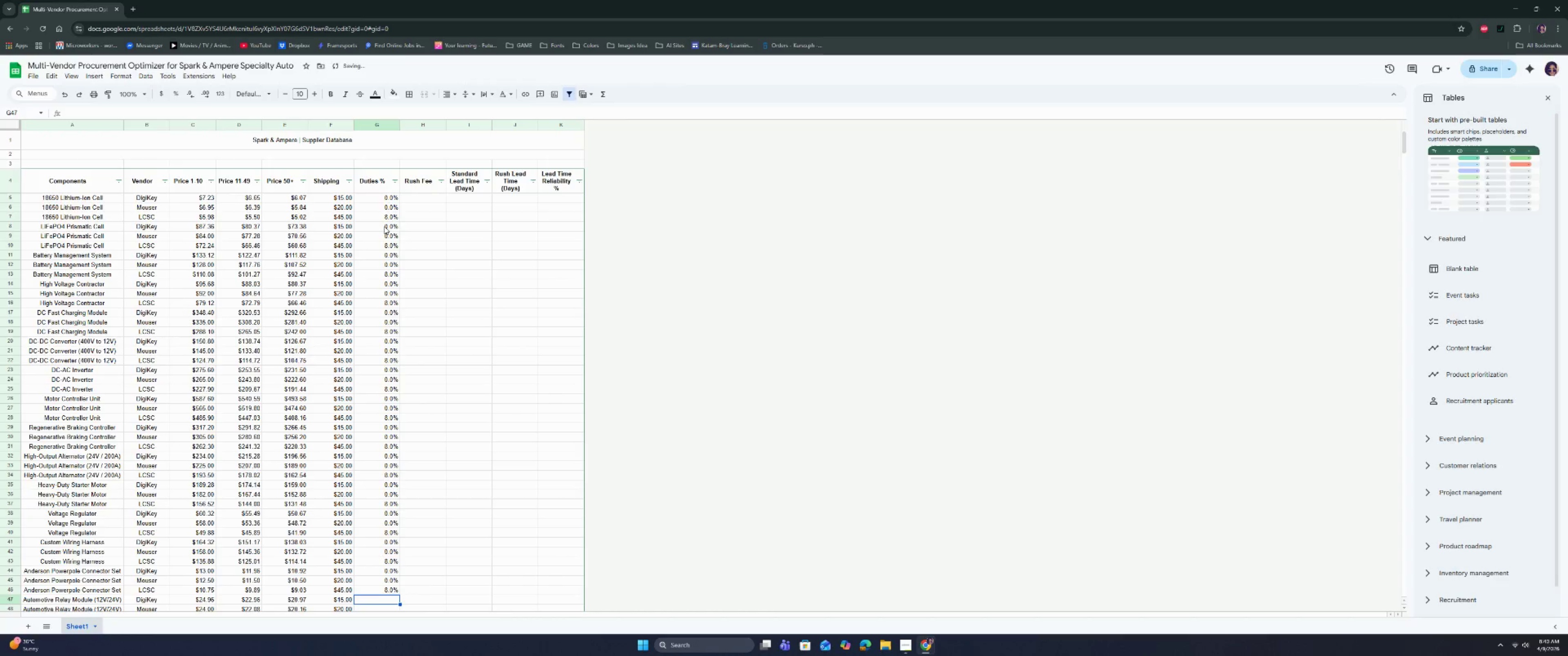 
key(Control+Shift+ShiftLeft)
 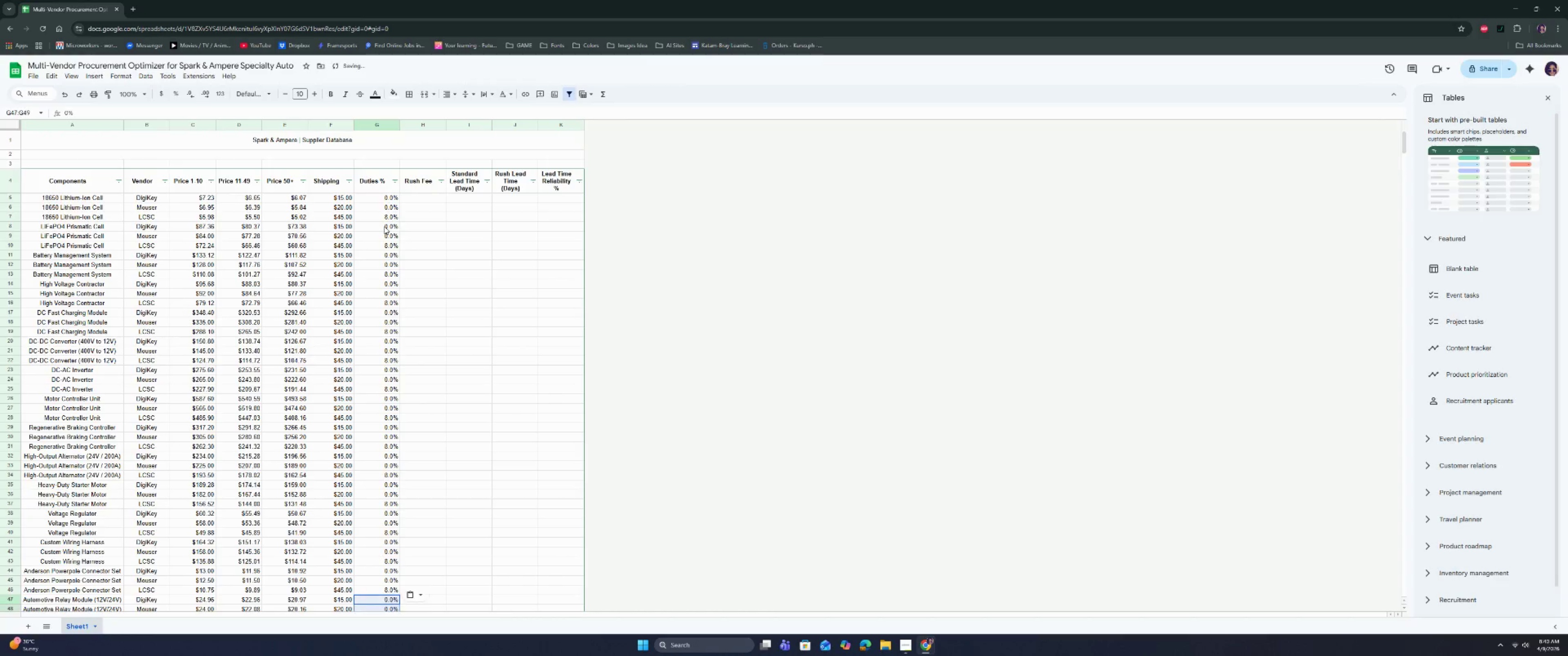 
key(Control+Shift+V)
 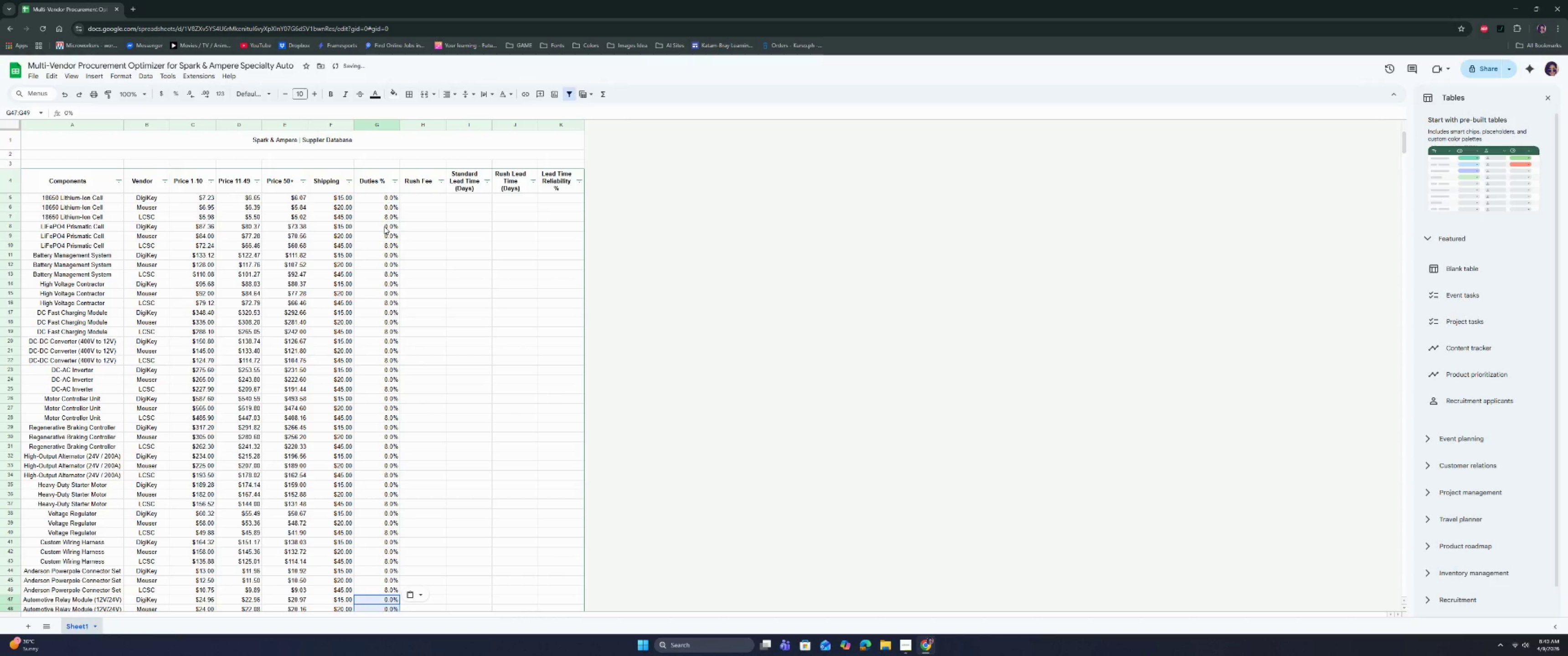 
key(ArrowDown)
 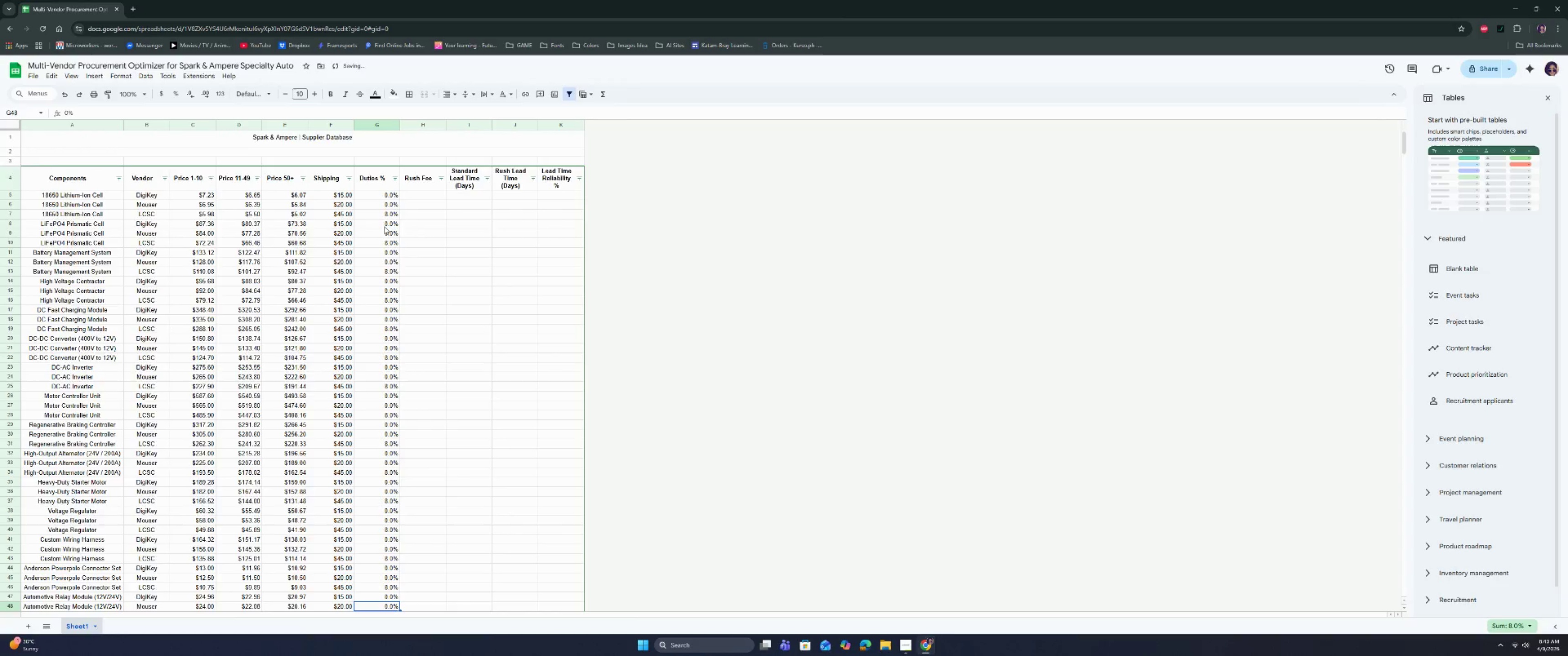 
key(ArrowDown)
 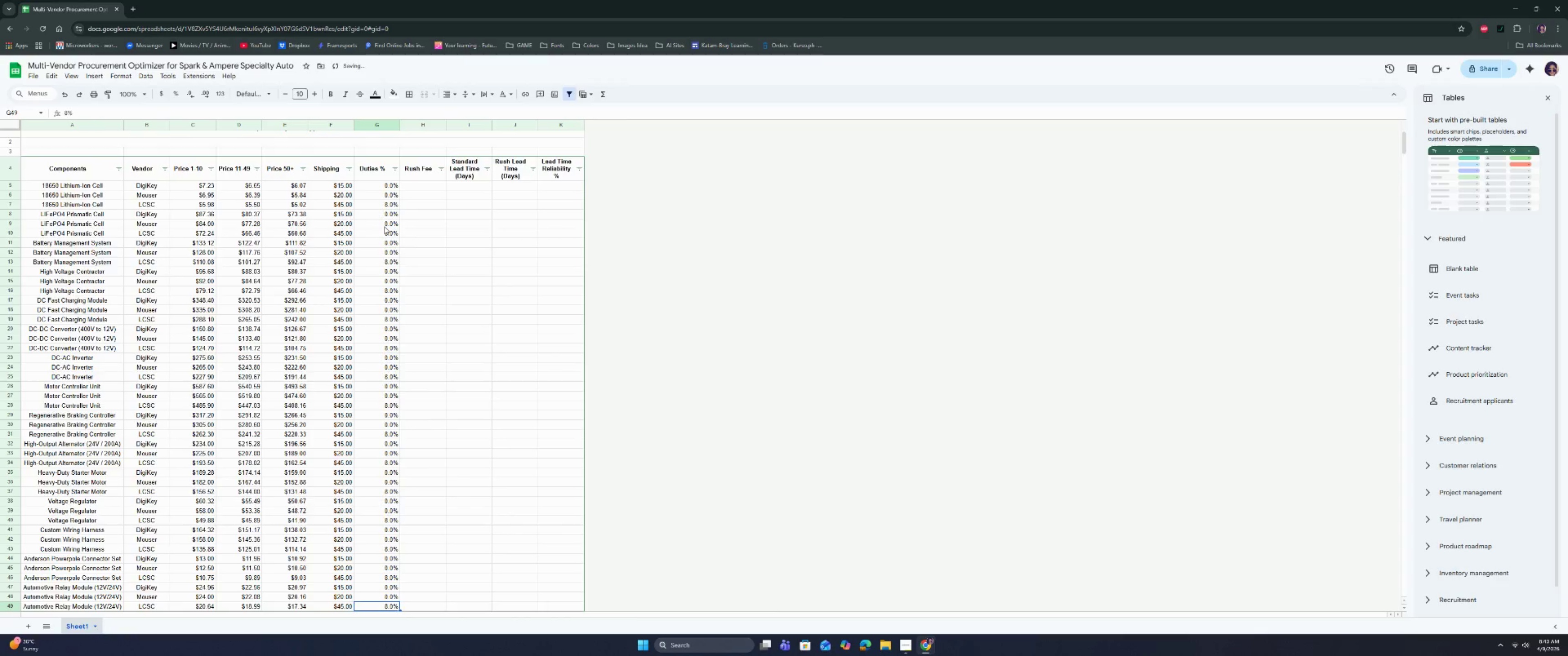 
key(ArrowDown)
 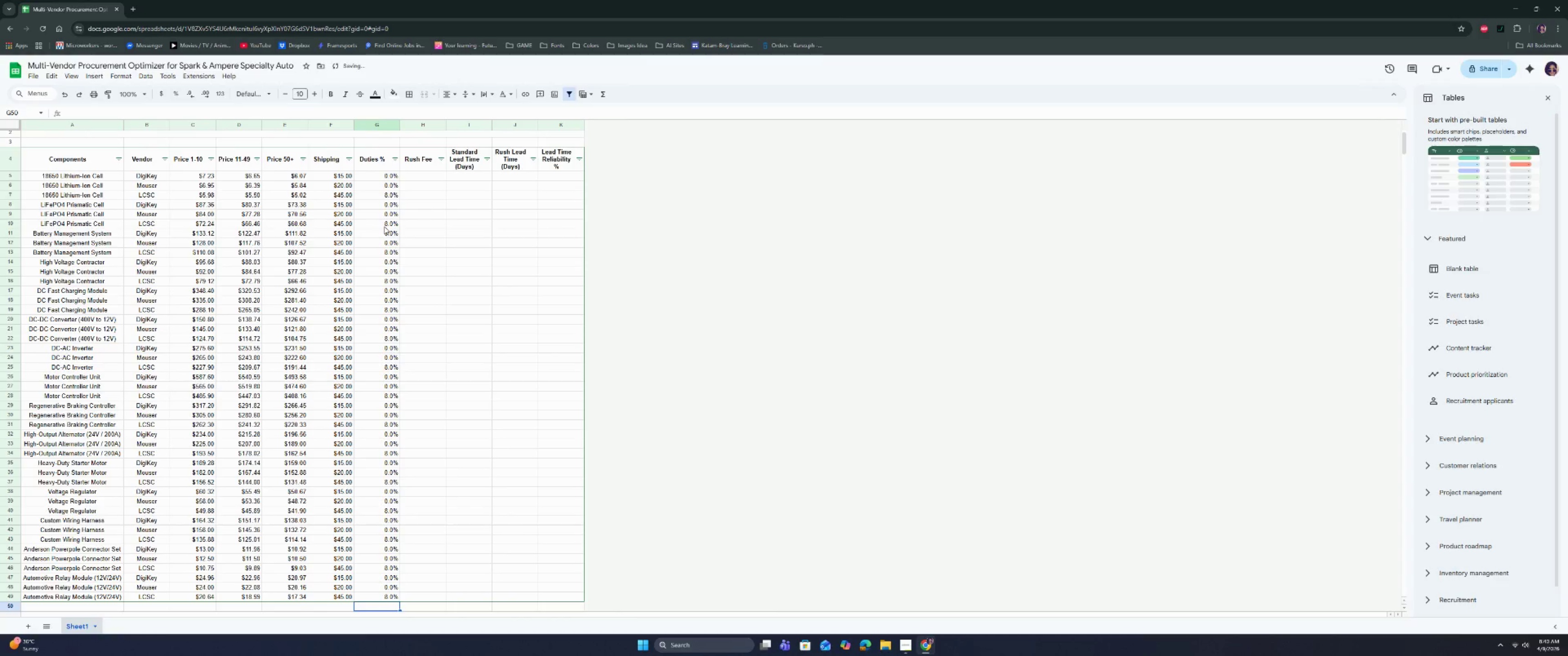 
key(ArrowUp)
 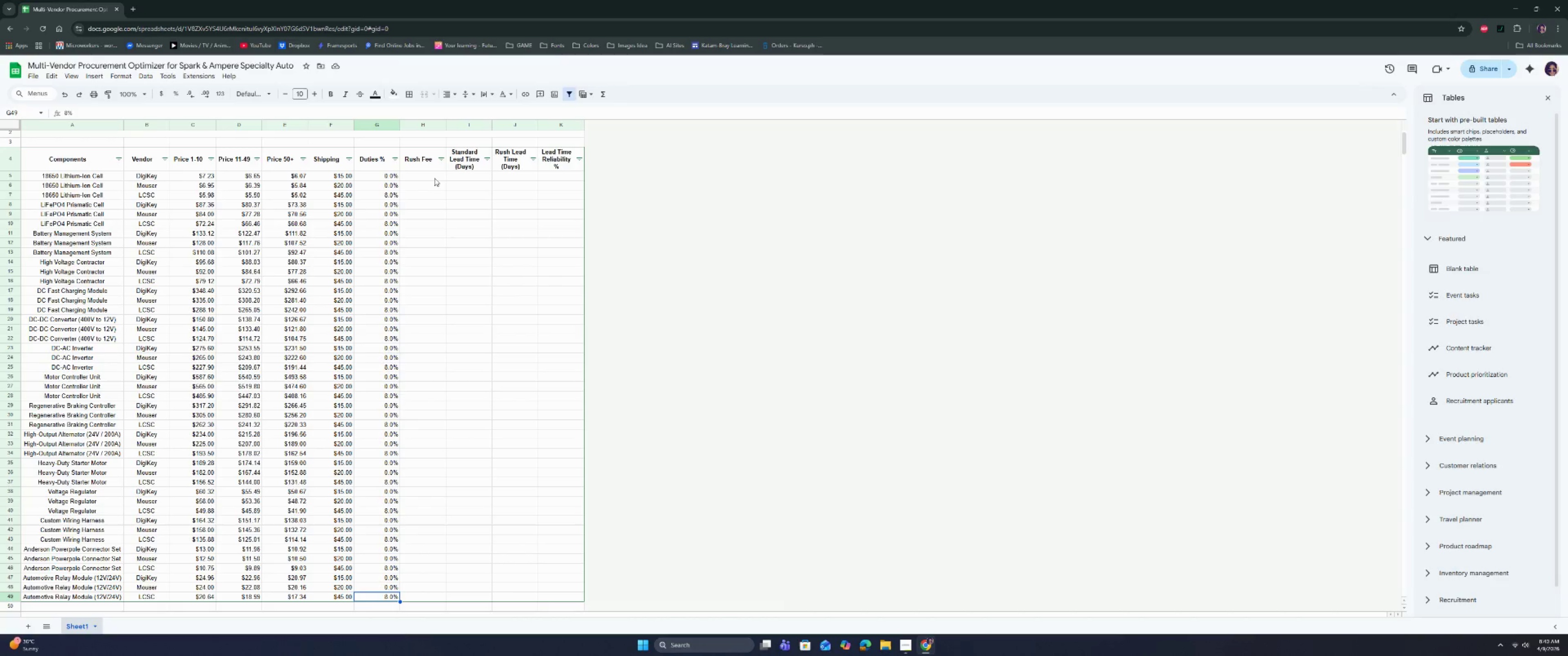 
wait(5.47)
 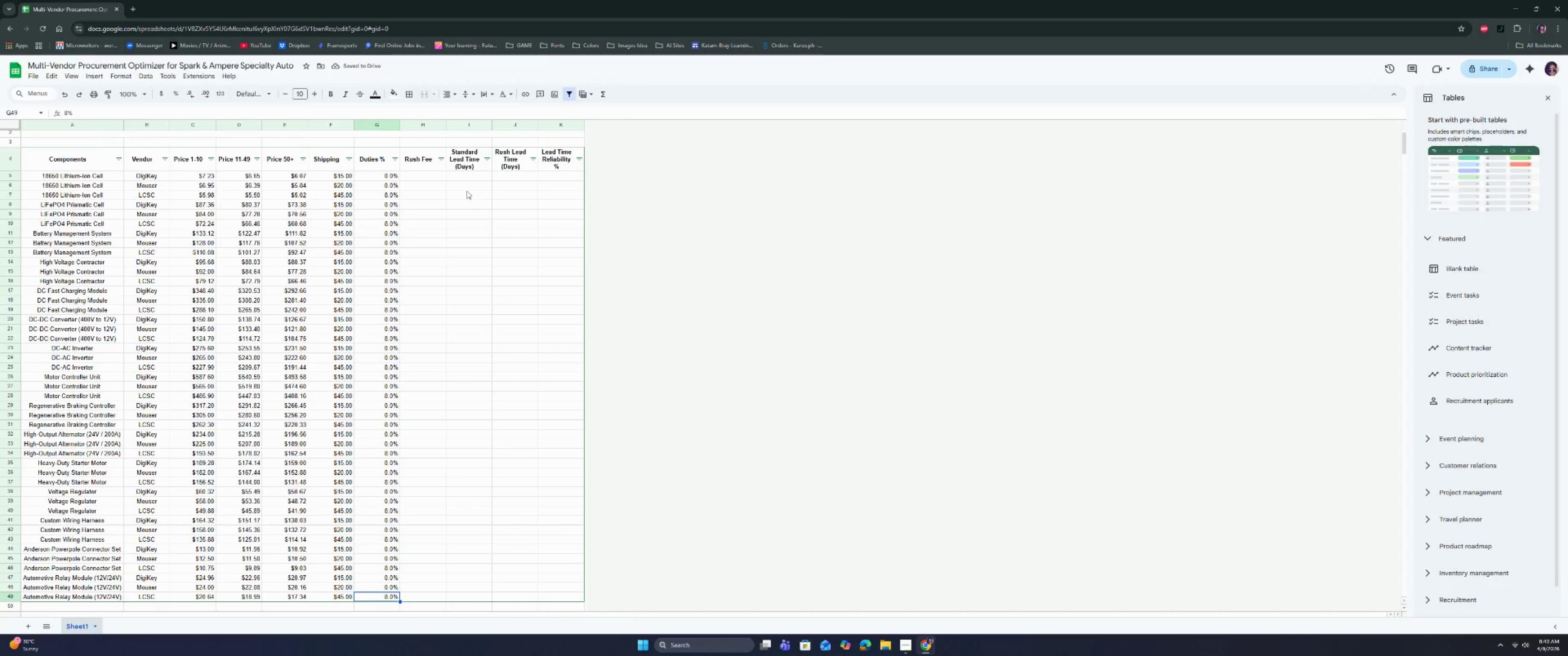 
left_click([434, 178])
 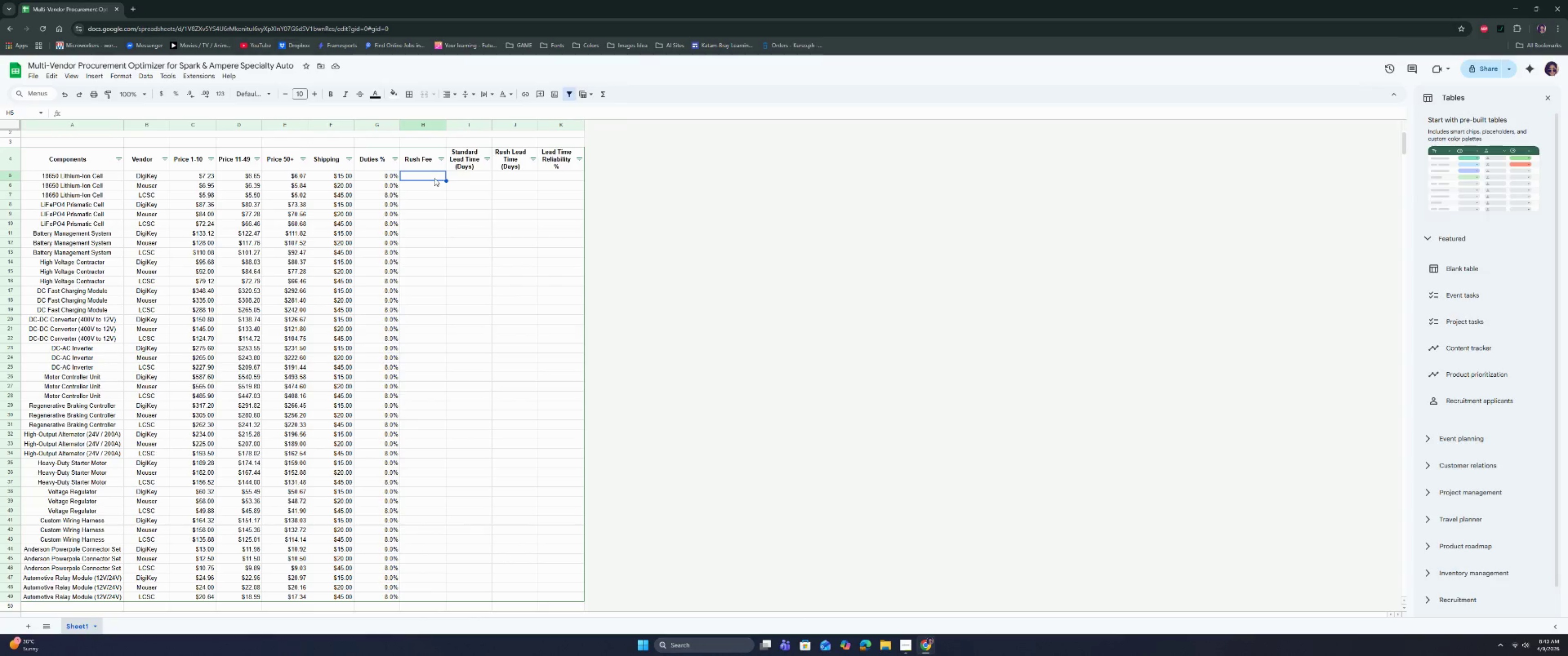 
type(18)
 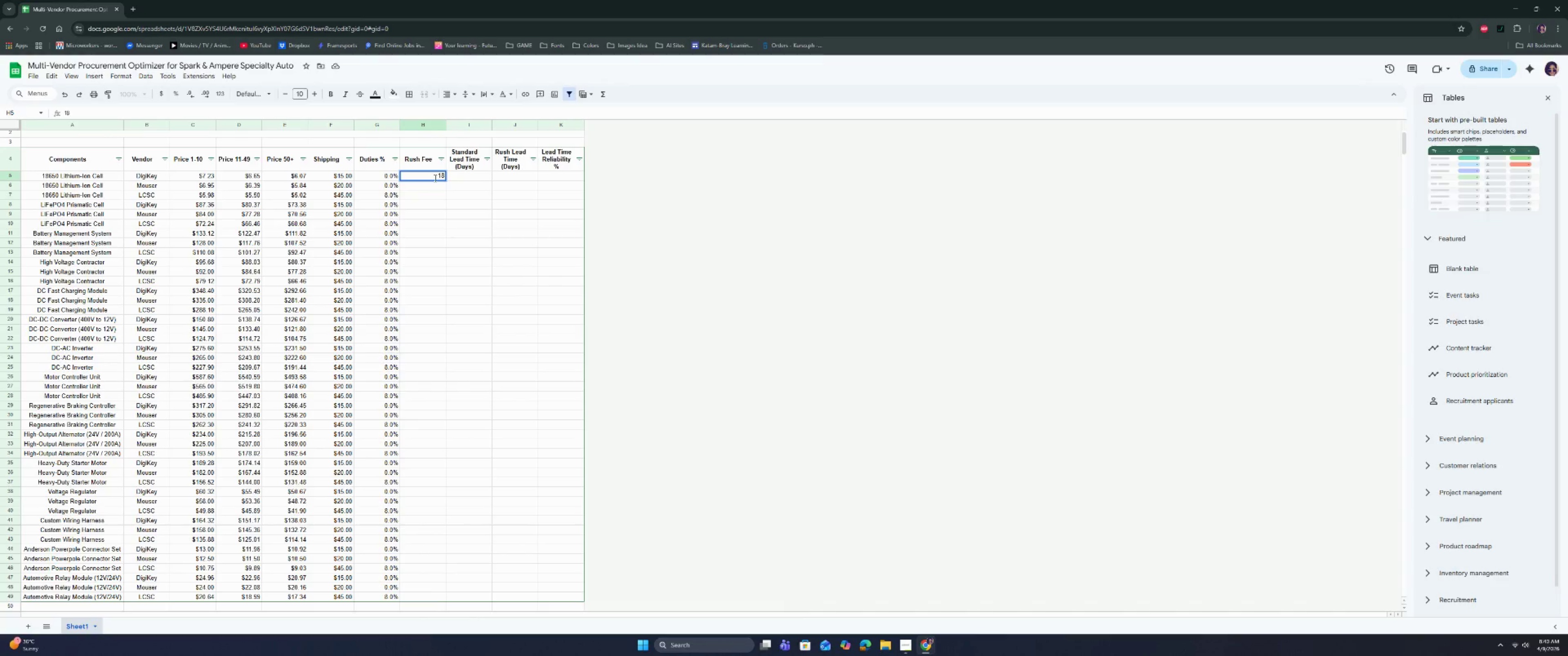 
key(Enter)
 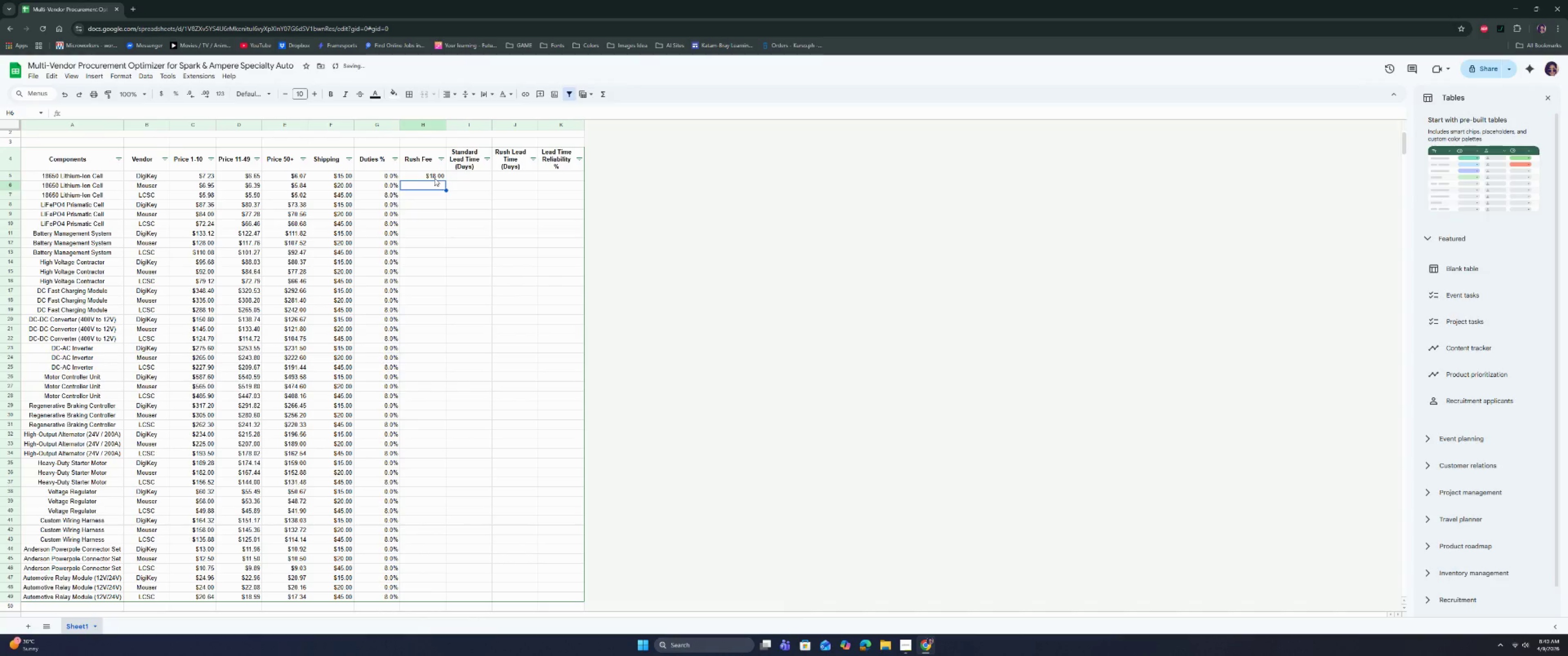 
type(16.28)
 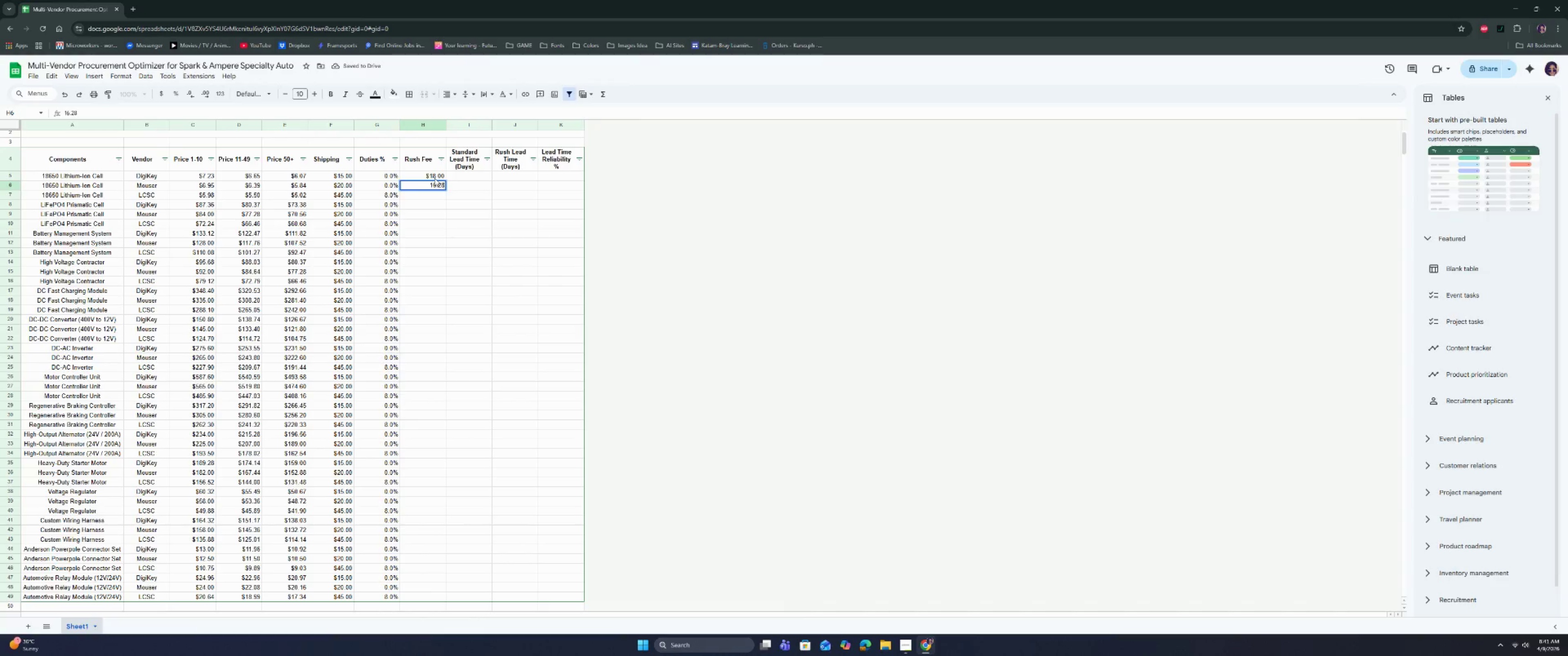 
key(Enter)
 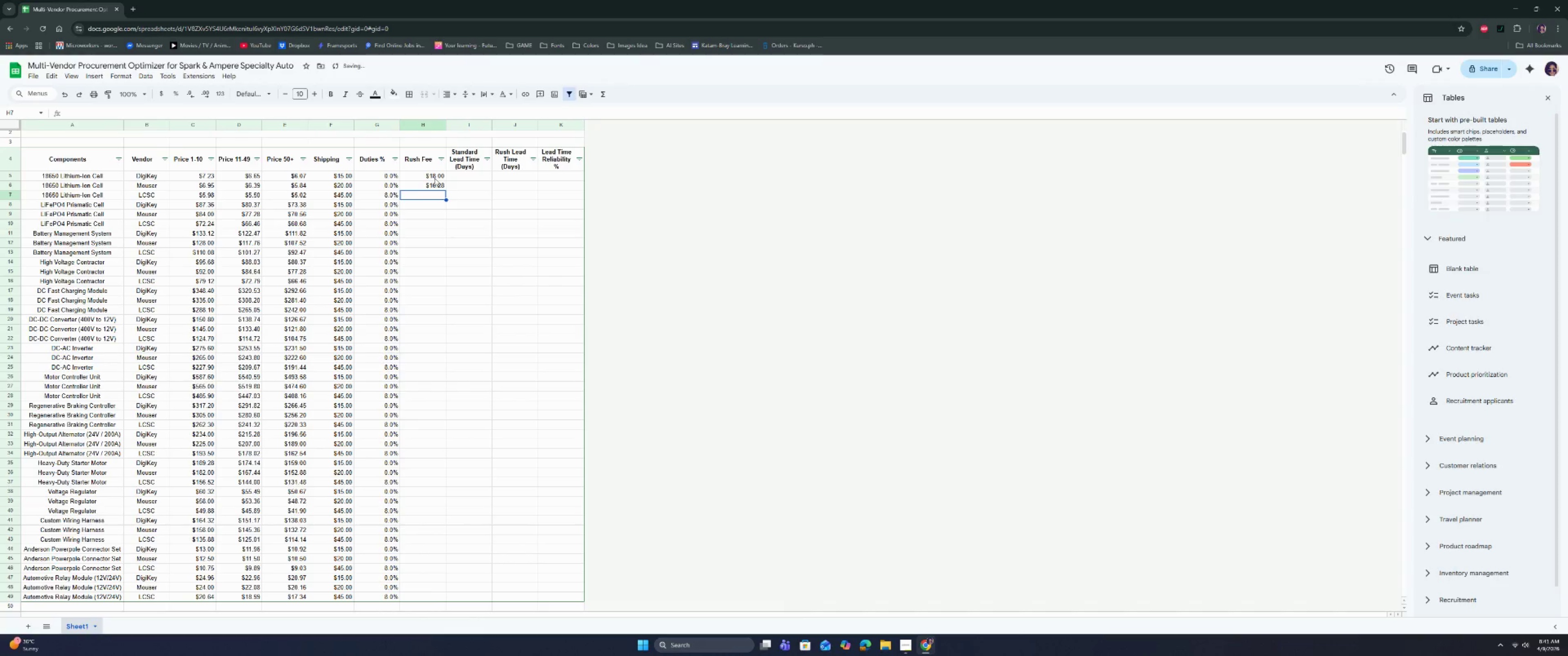 
key(ArrowUp)
 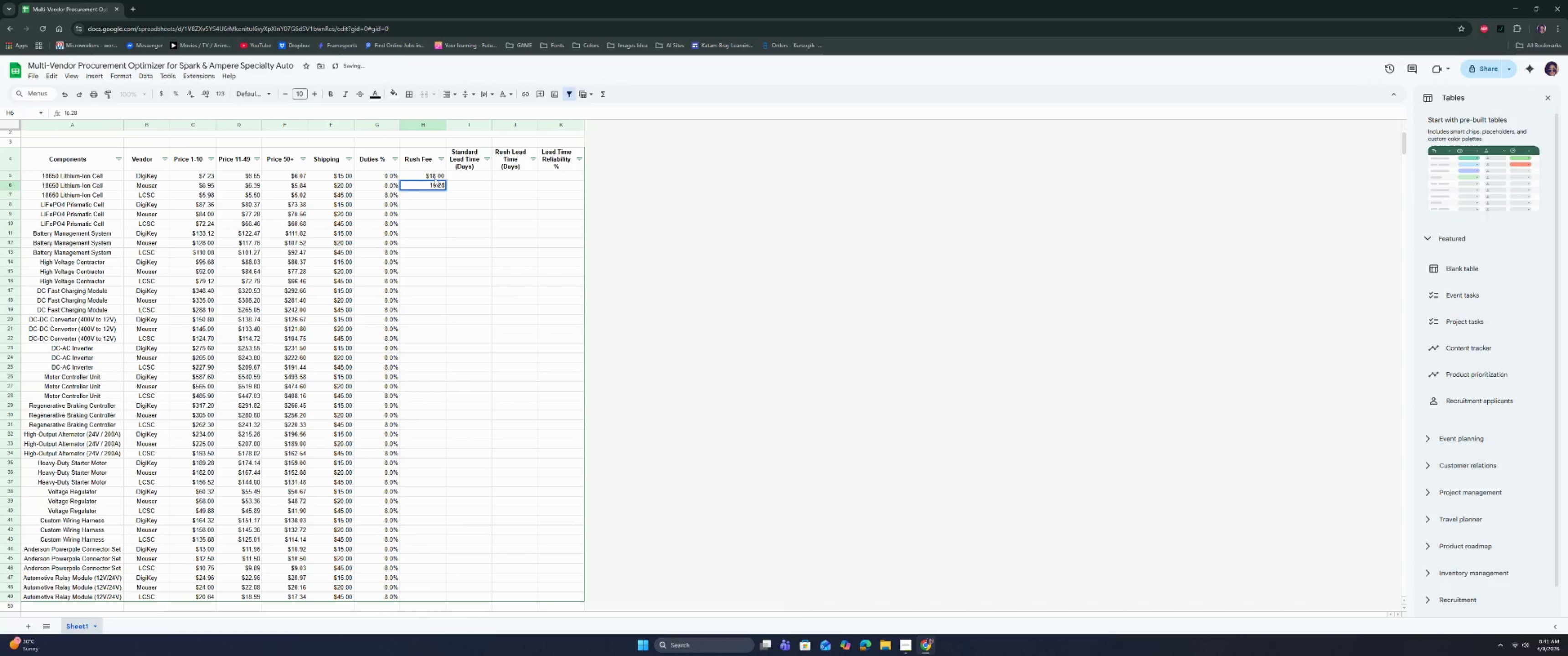 
key(Enter)
 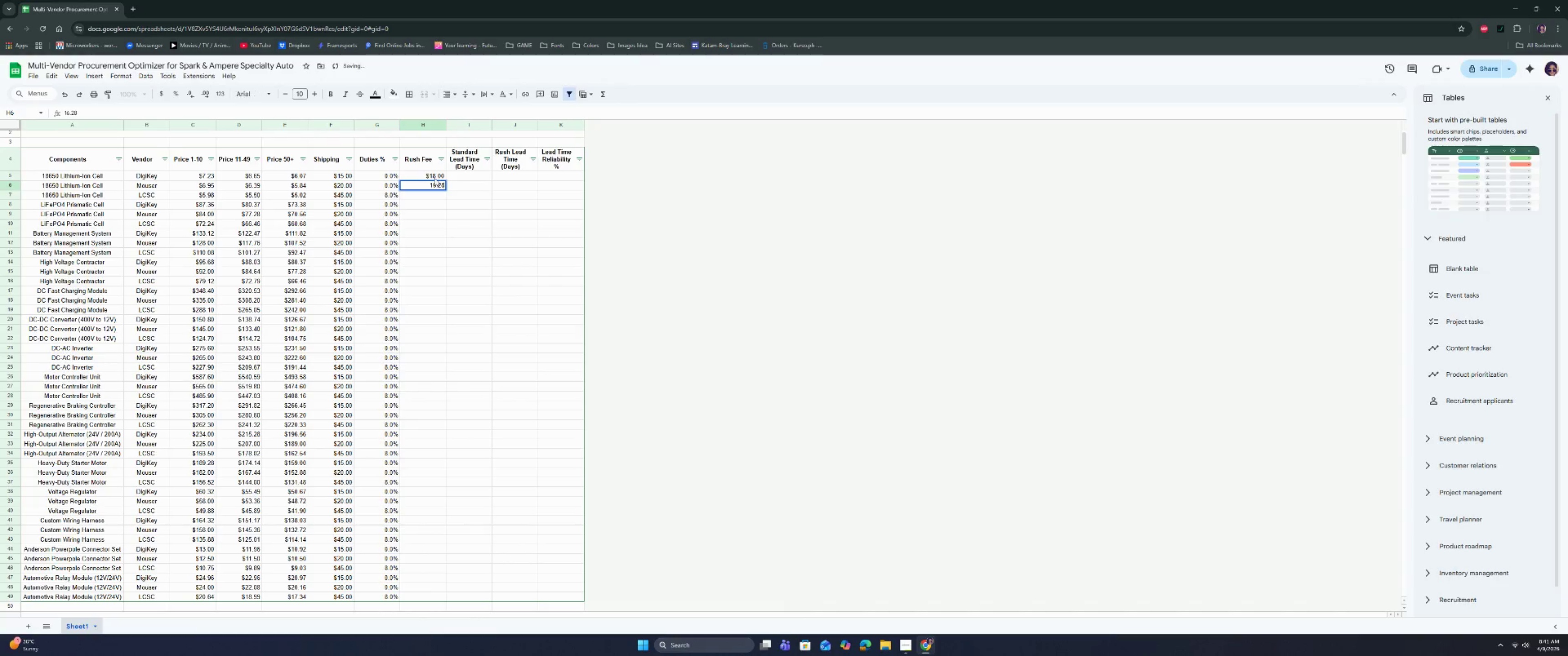 
key(Backspace)
 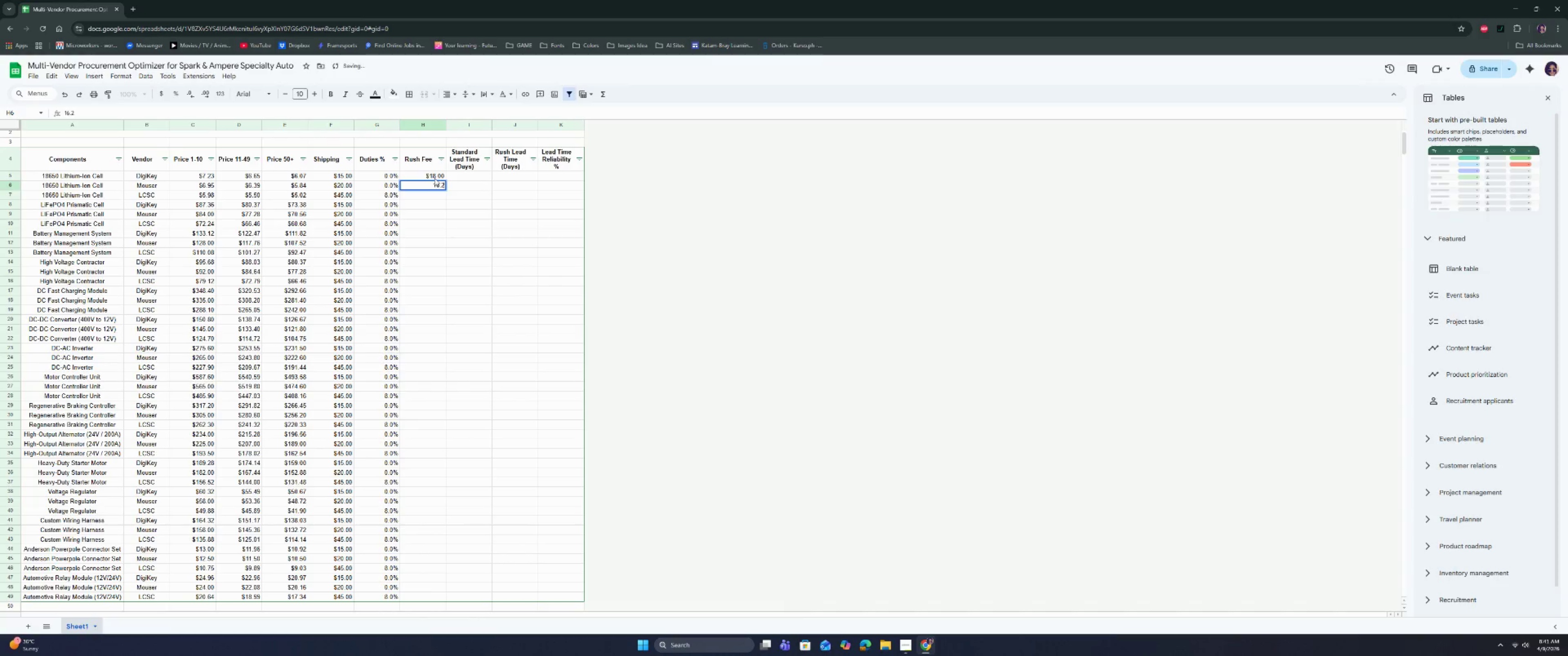 
key(Backspace)
 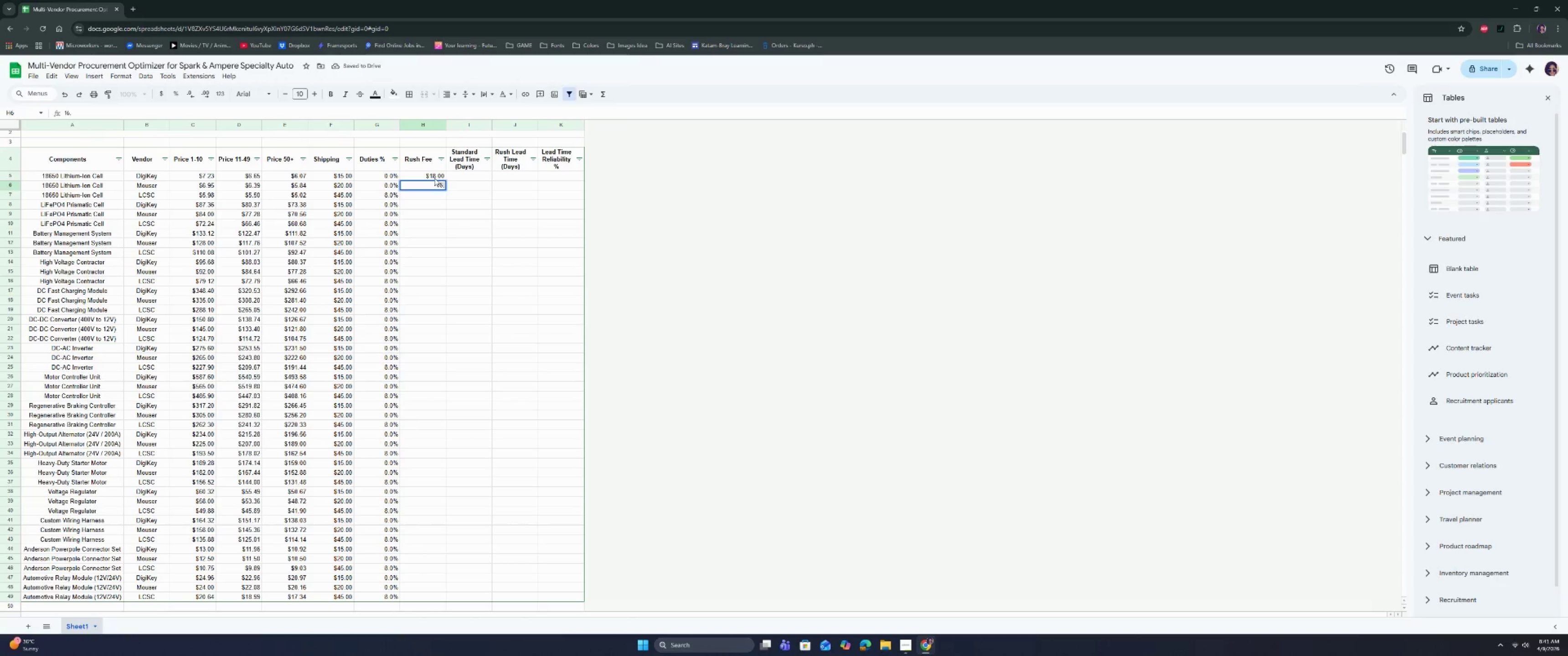 
key(Backspace)
 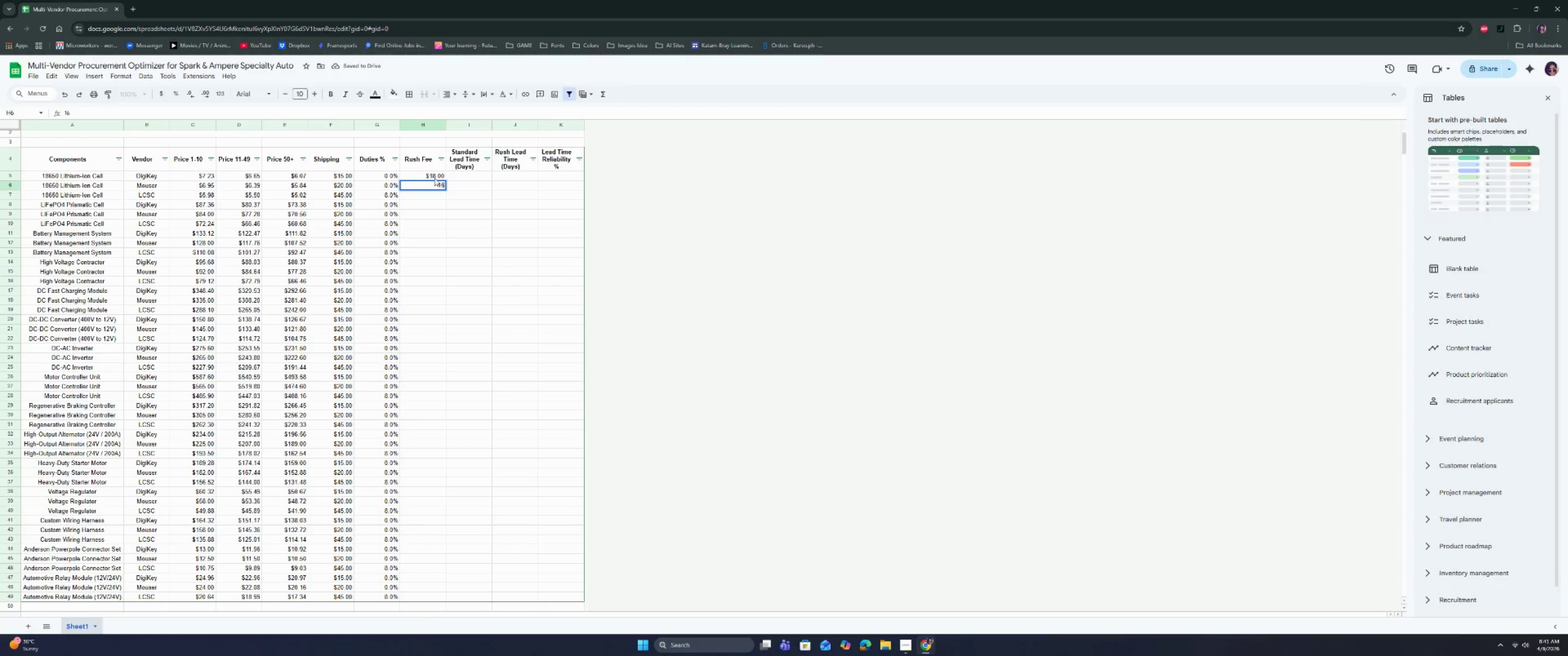 
key(Enter)
 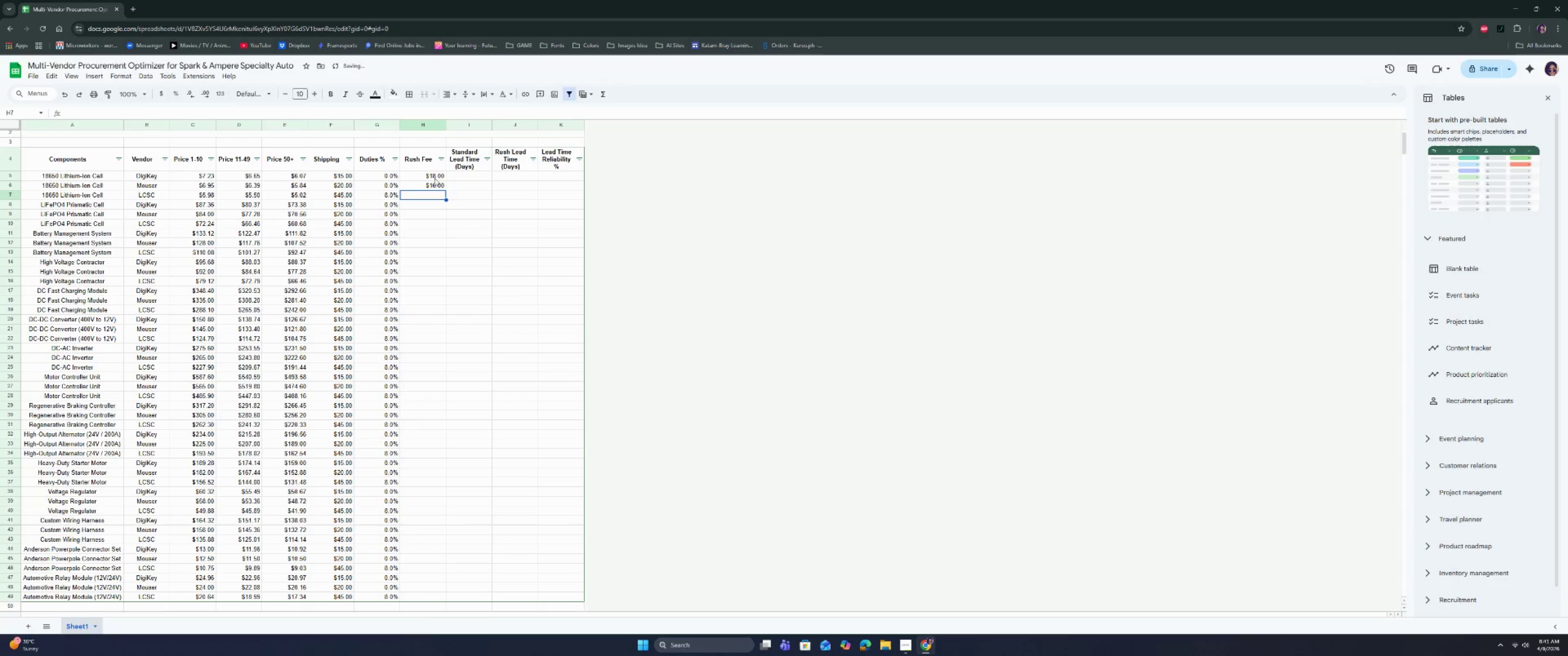 
type(28)
 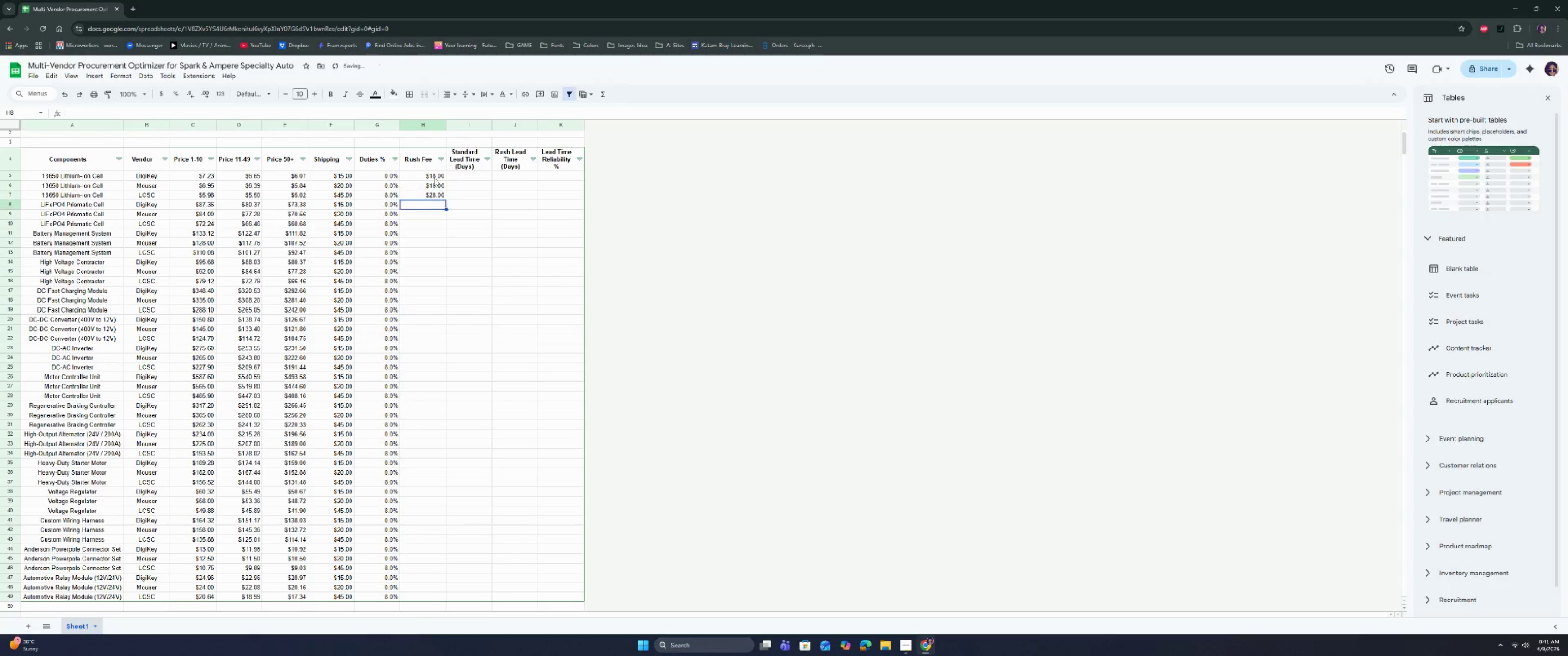 
key(Enter)
 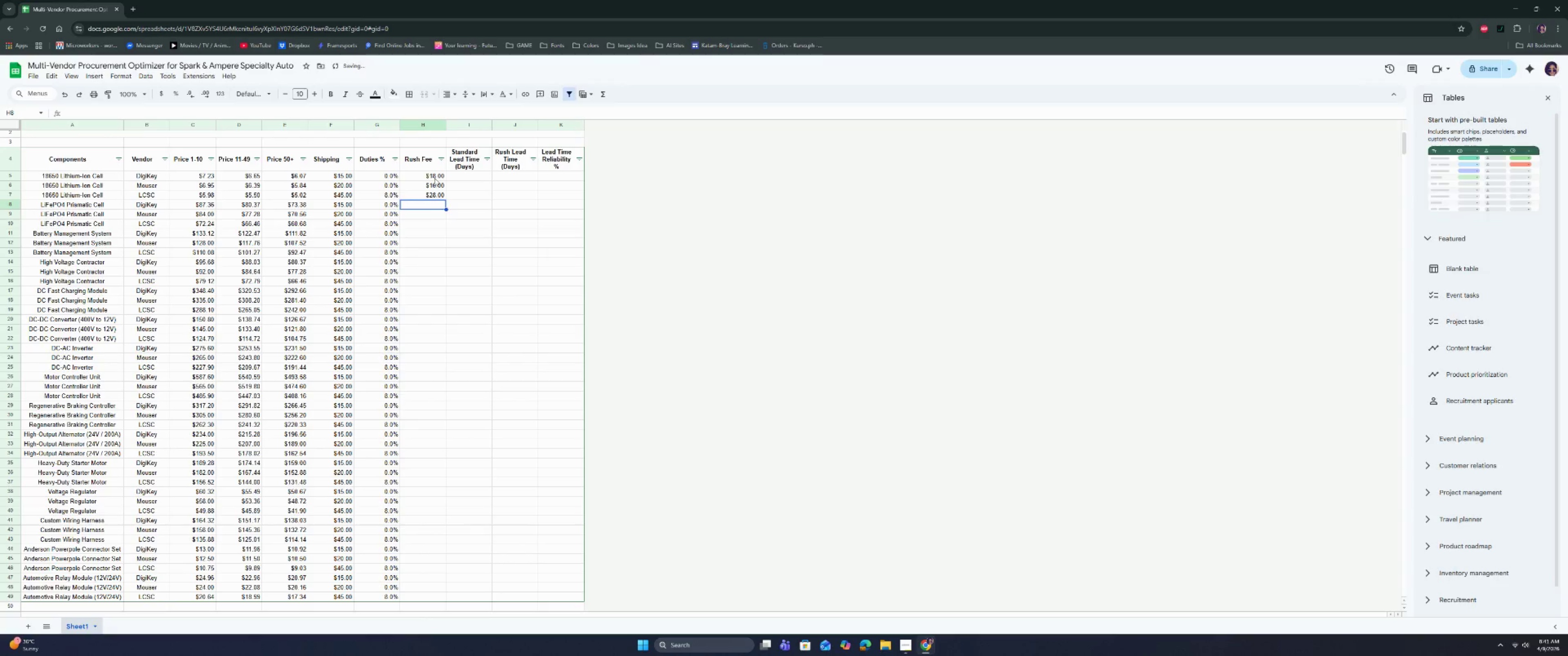 
left_click_drag(start_coordinate=[434, 178], to_coordinate=[436, 194])
 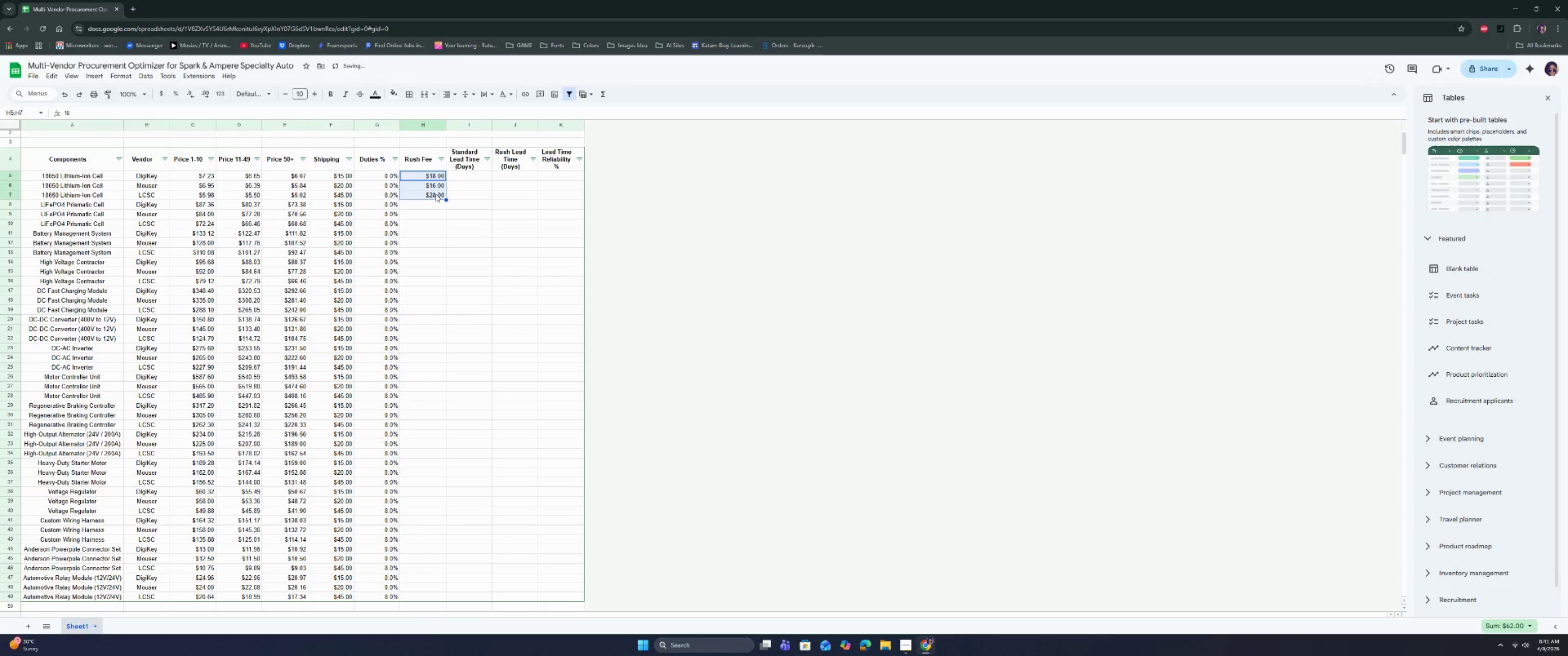 
key(Control+C)
 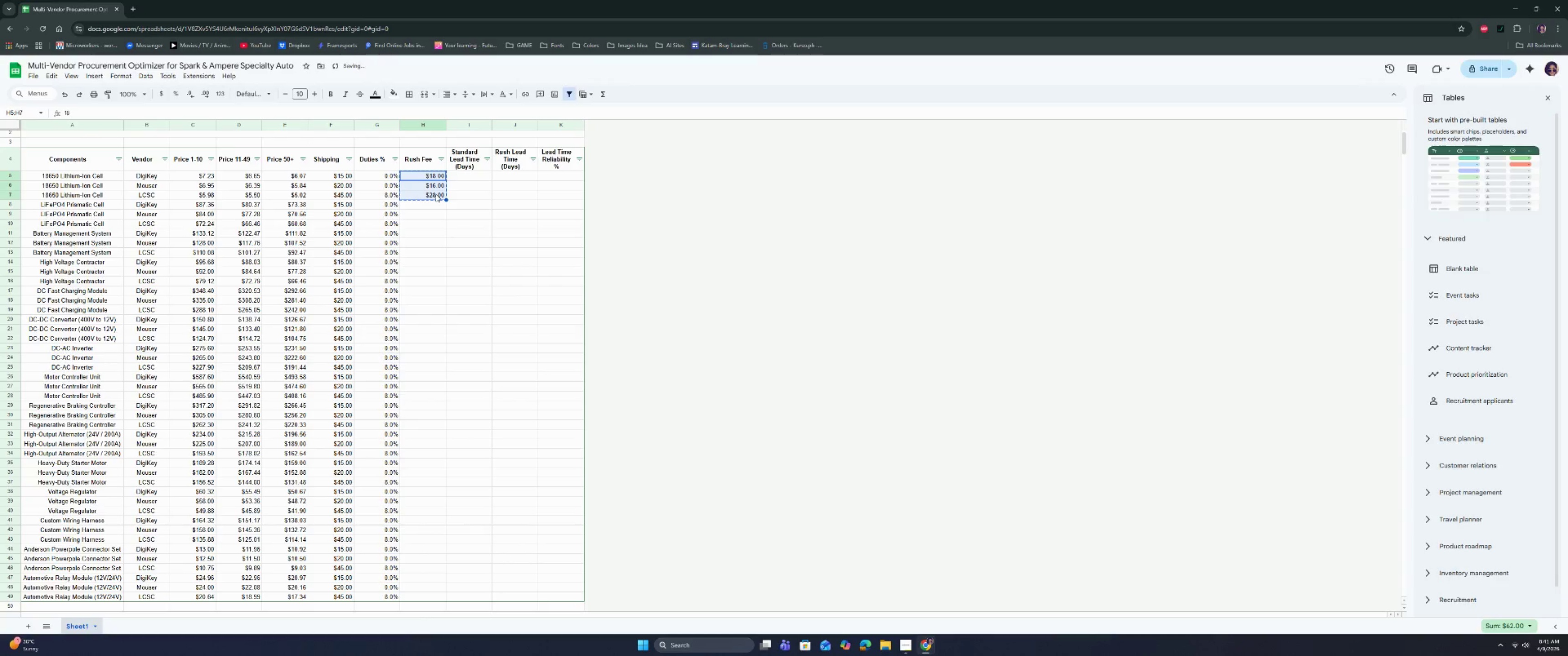 
key(Control+C)
 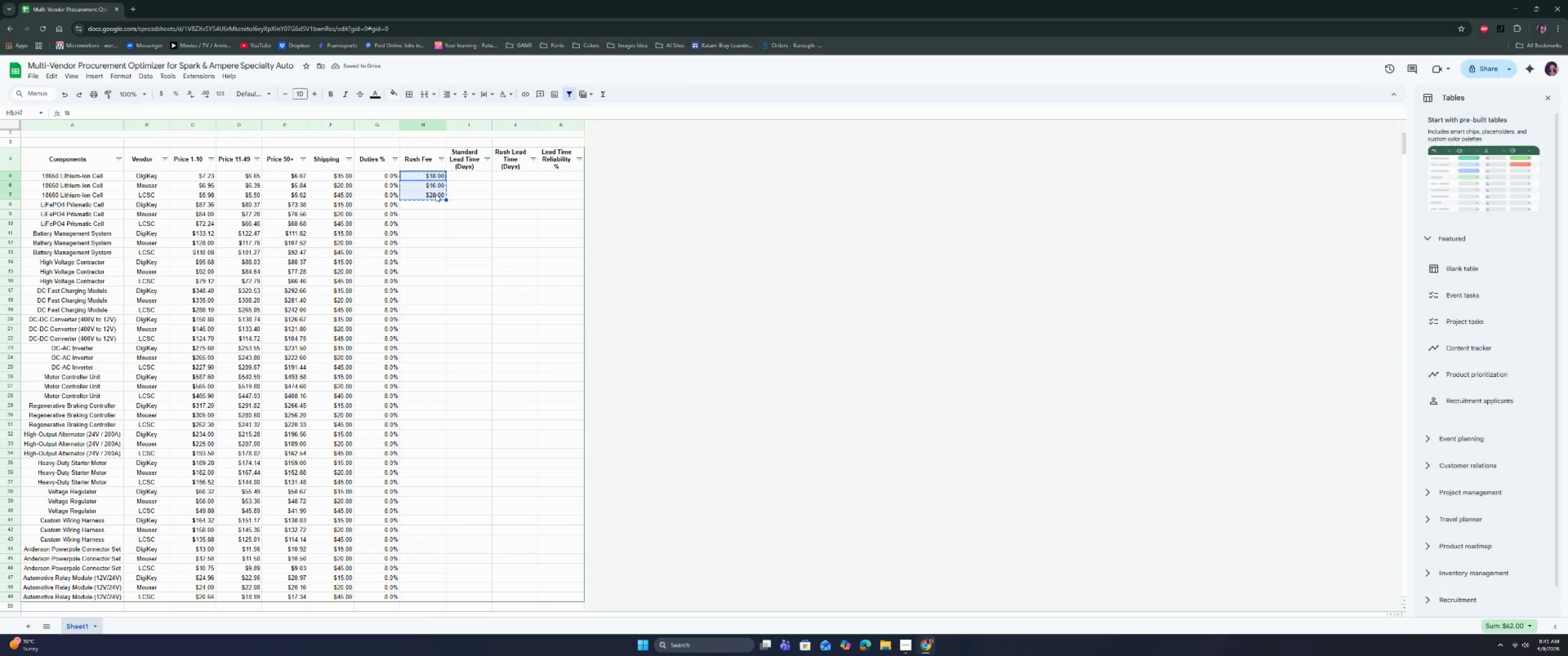 
key(Control+C)
 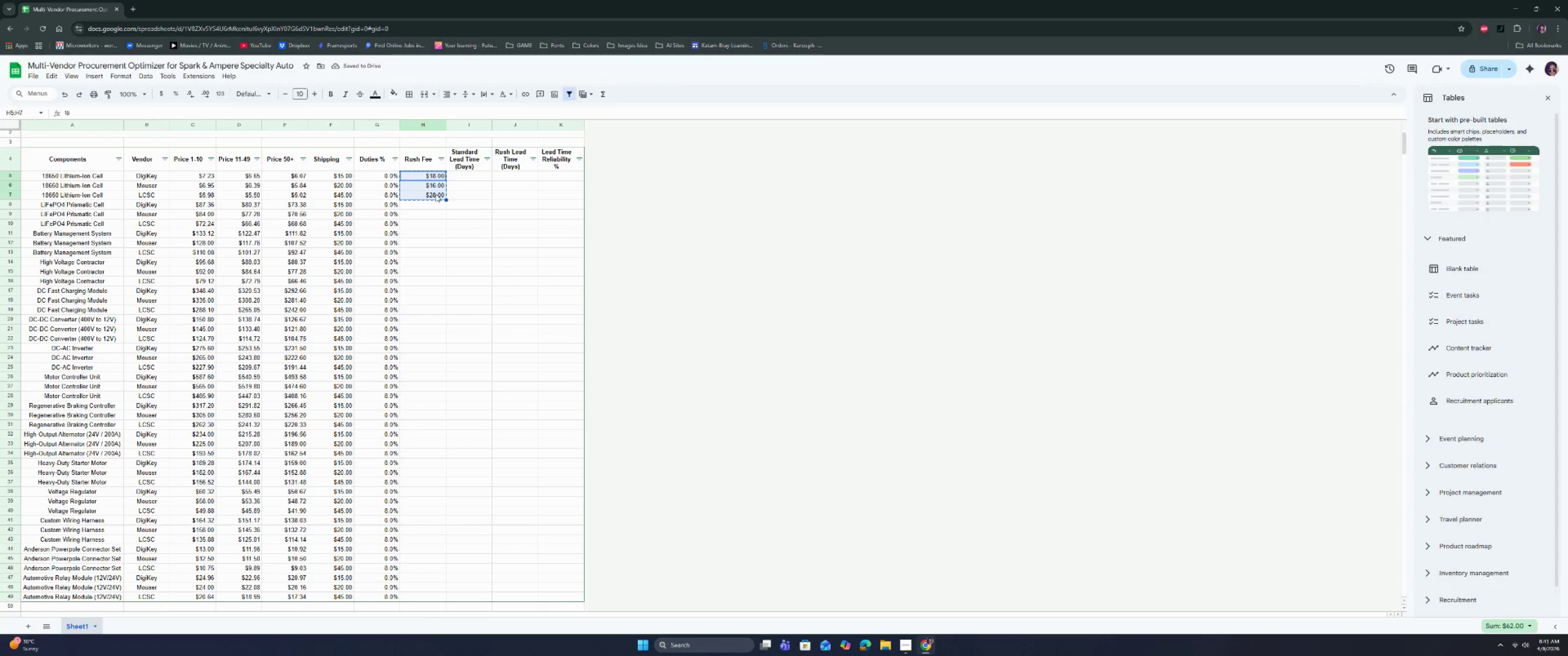 
key(ArrowDown)
 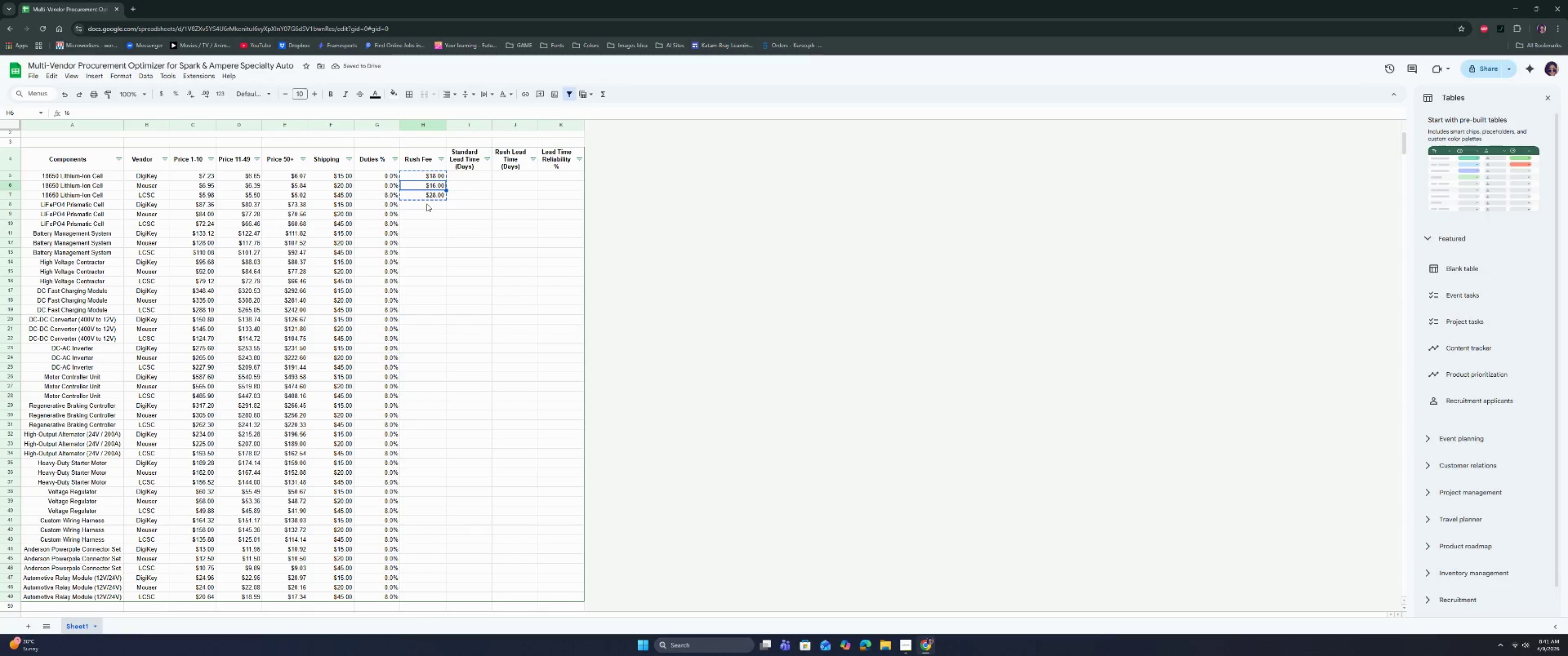 
left_click_drag(start_coordinate=[426, 205], to_coordinate=[419, 594])
 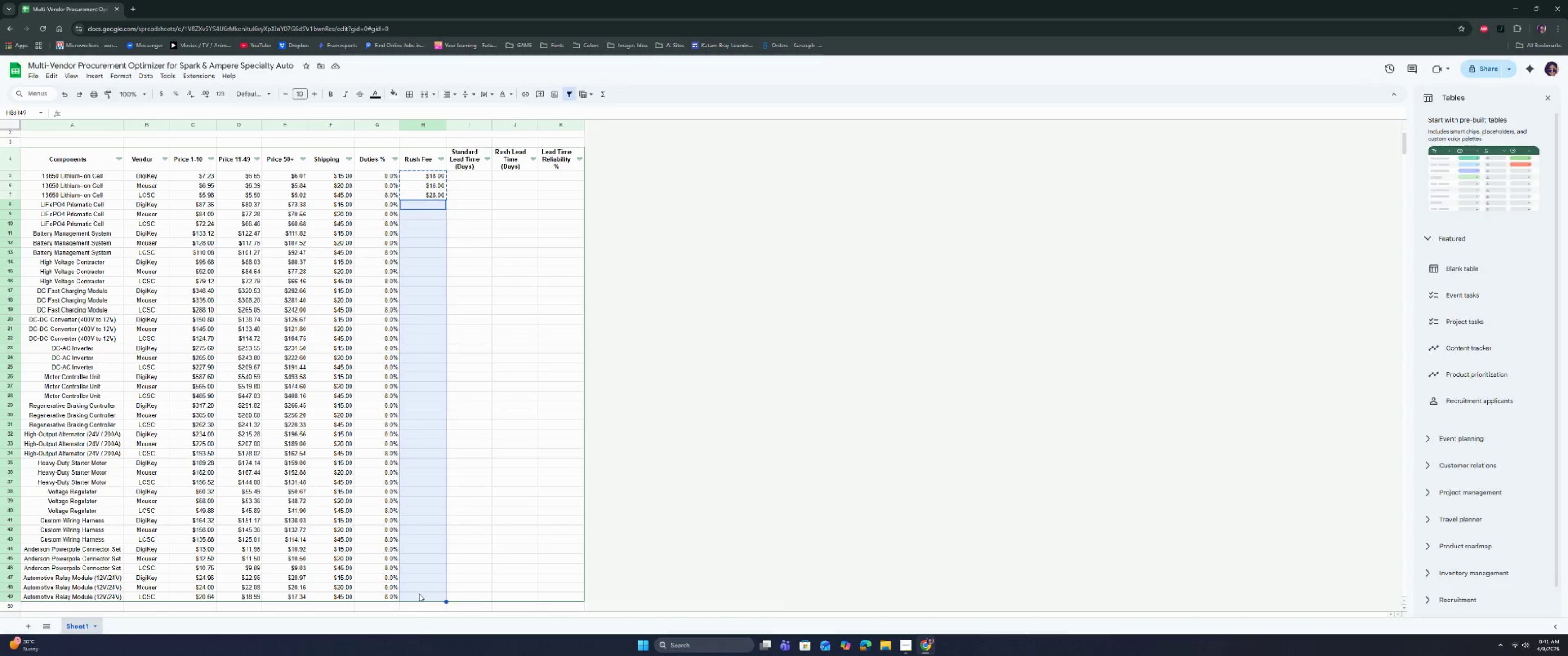 
key(Control+V)
 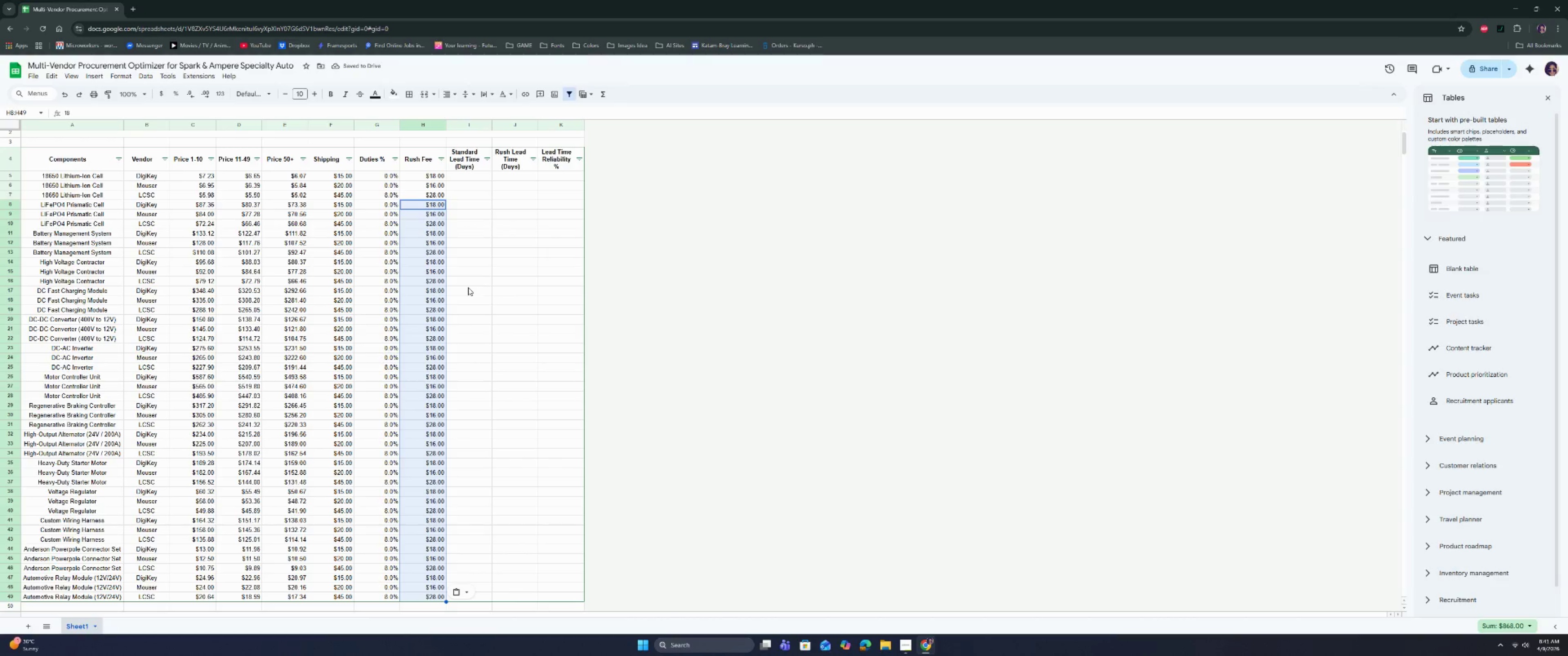 
wait(9.75)
 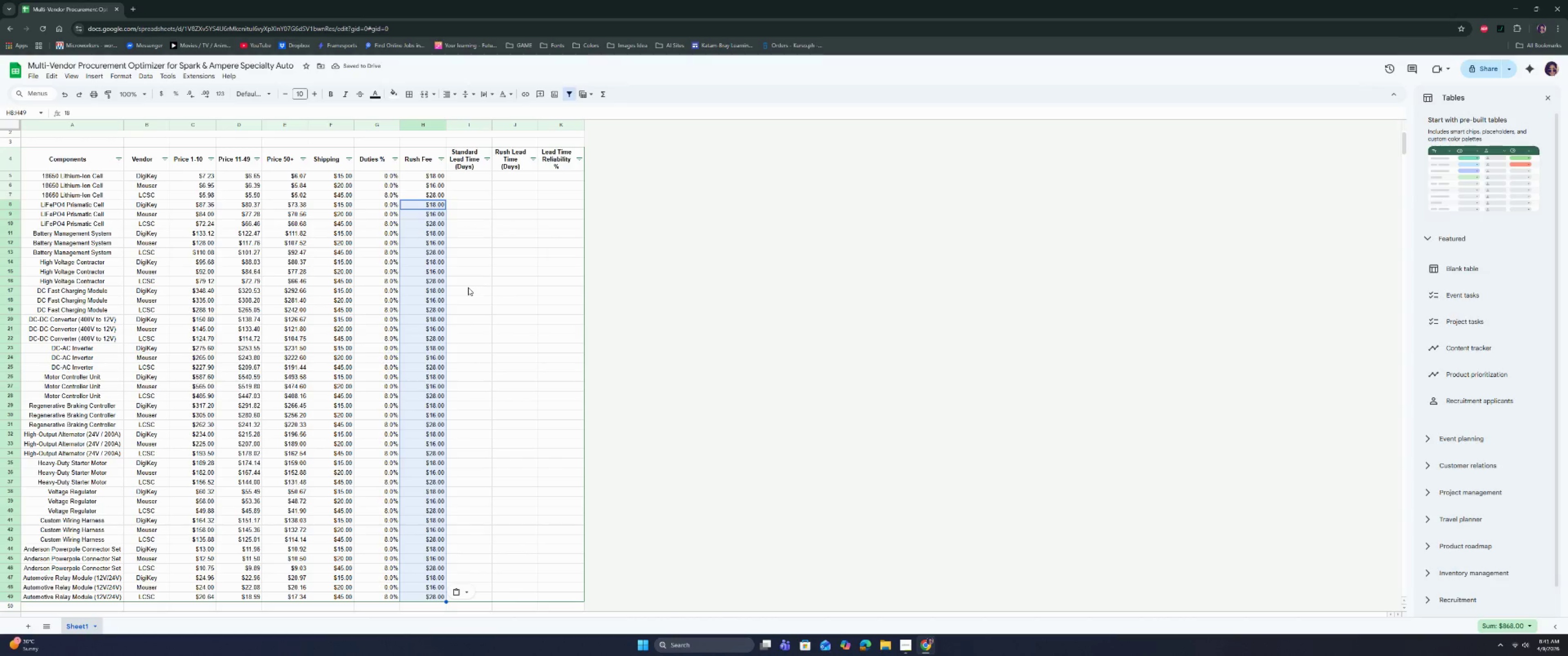 
left_click([463, 174])
 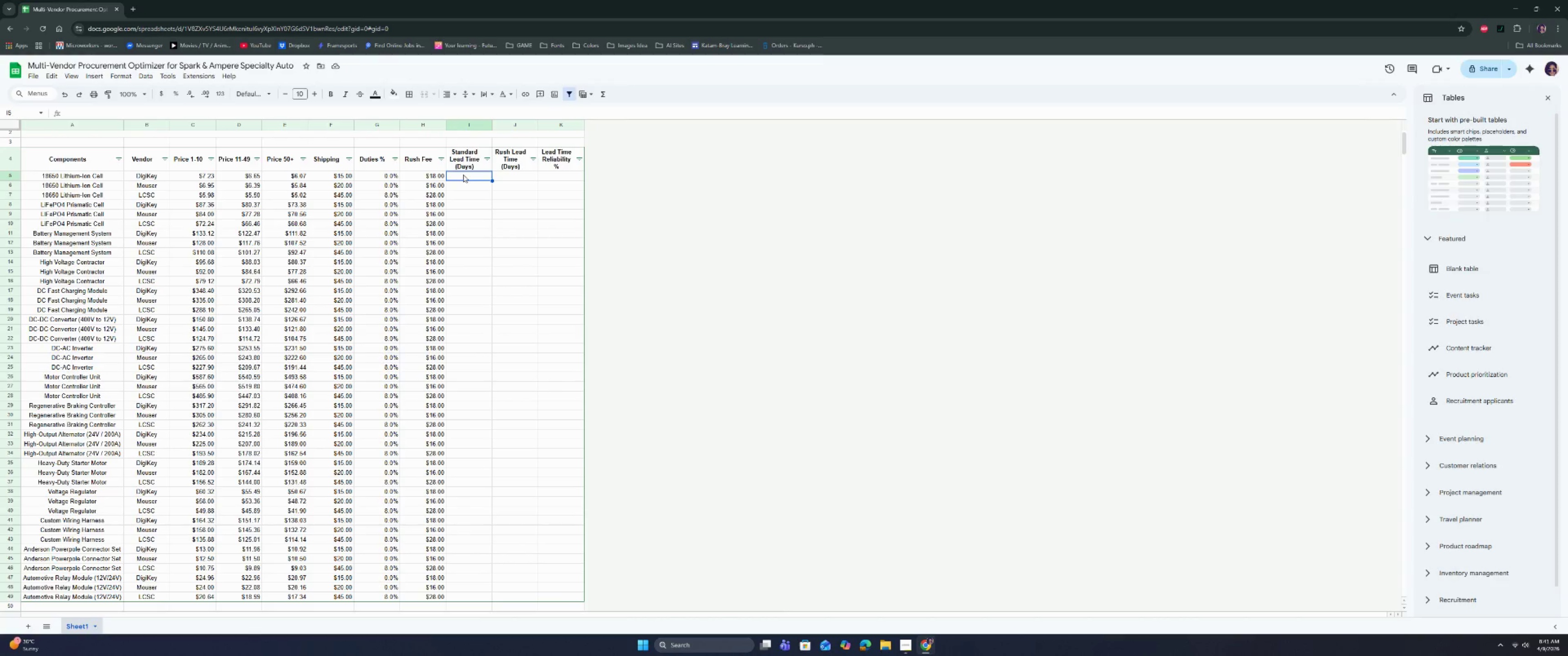 
key(4)
 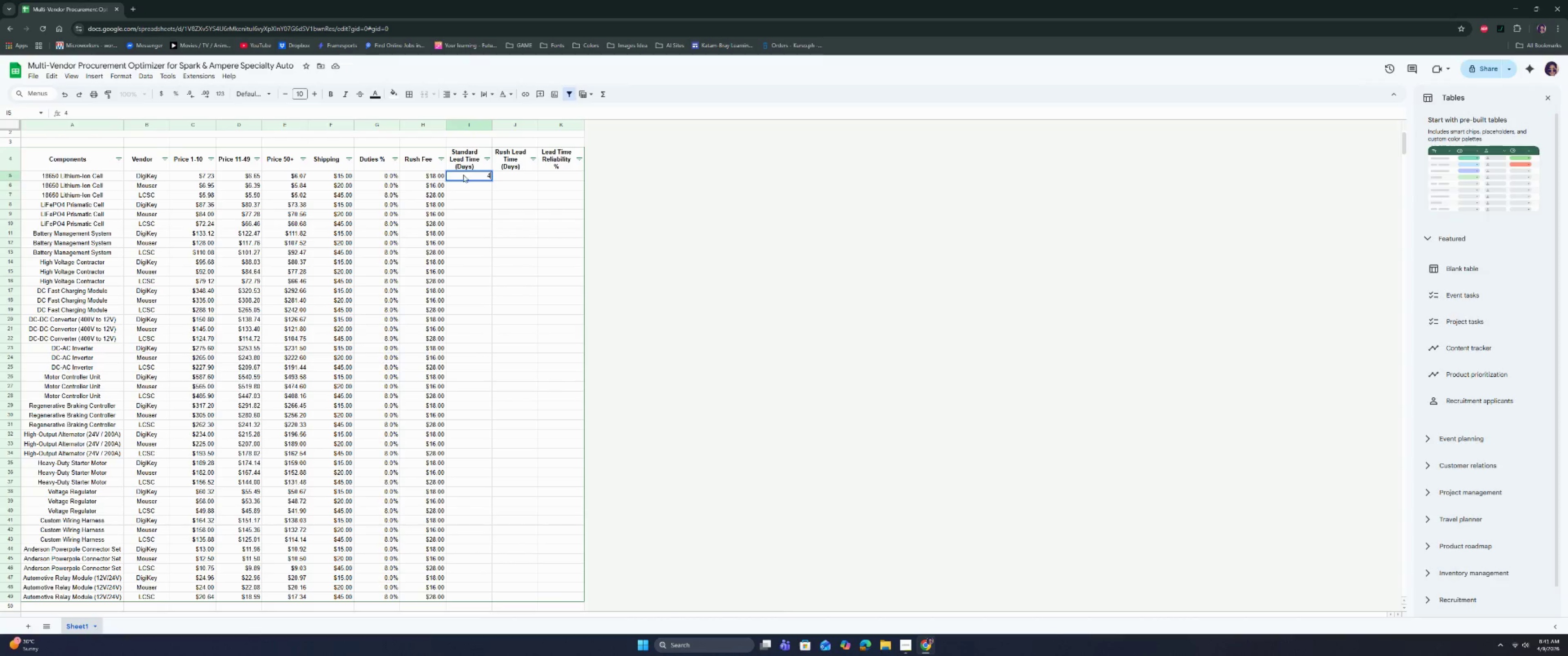 
key(Enter)
 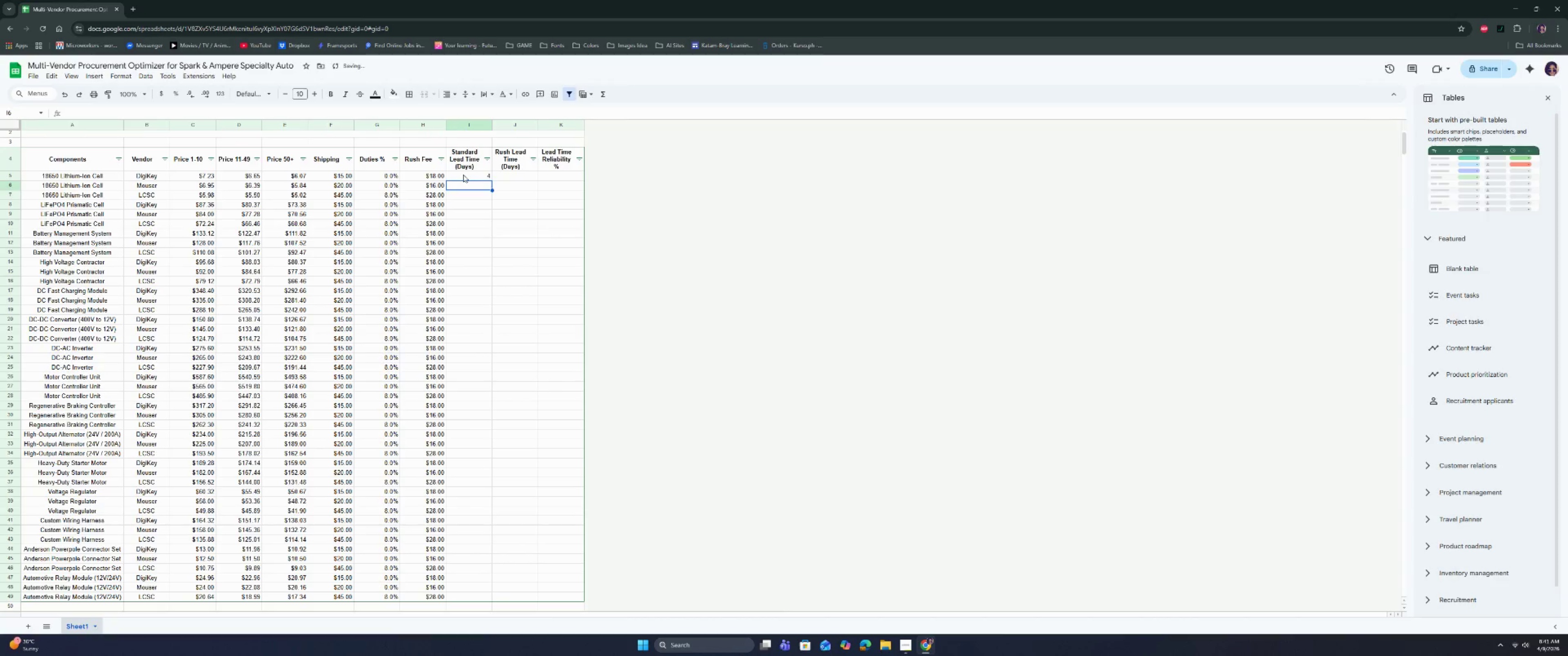 
key(5)
 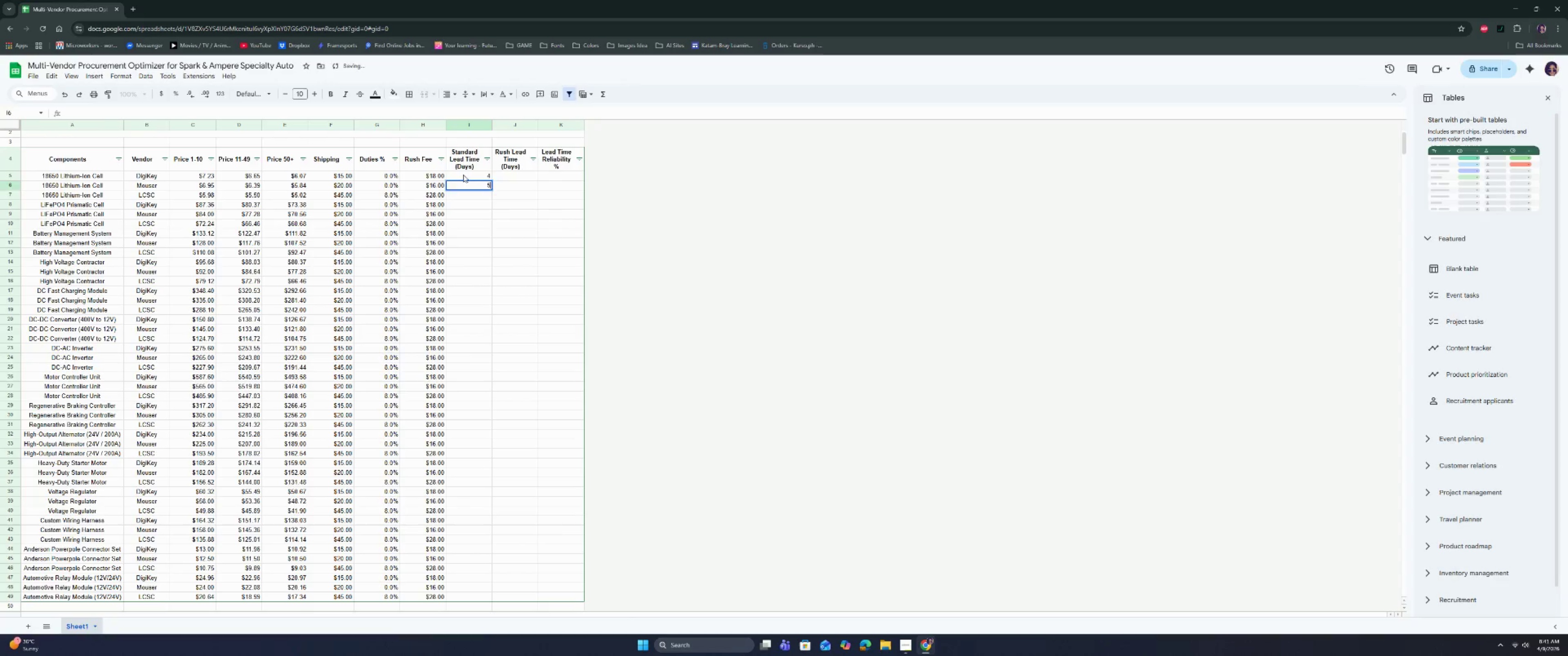 
key(Enter)
 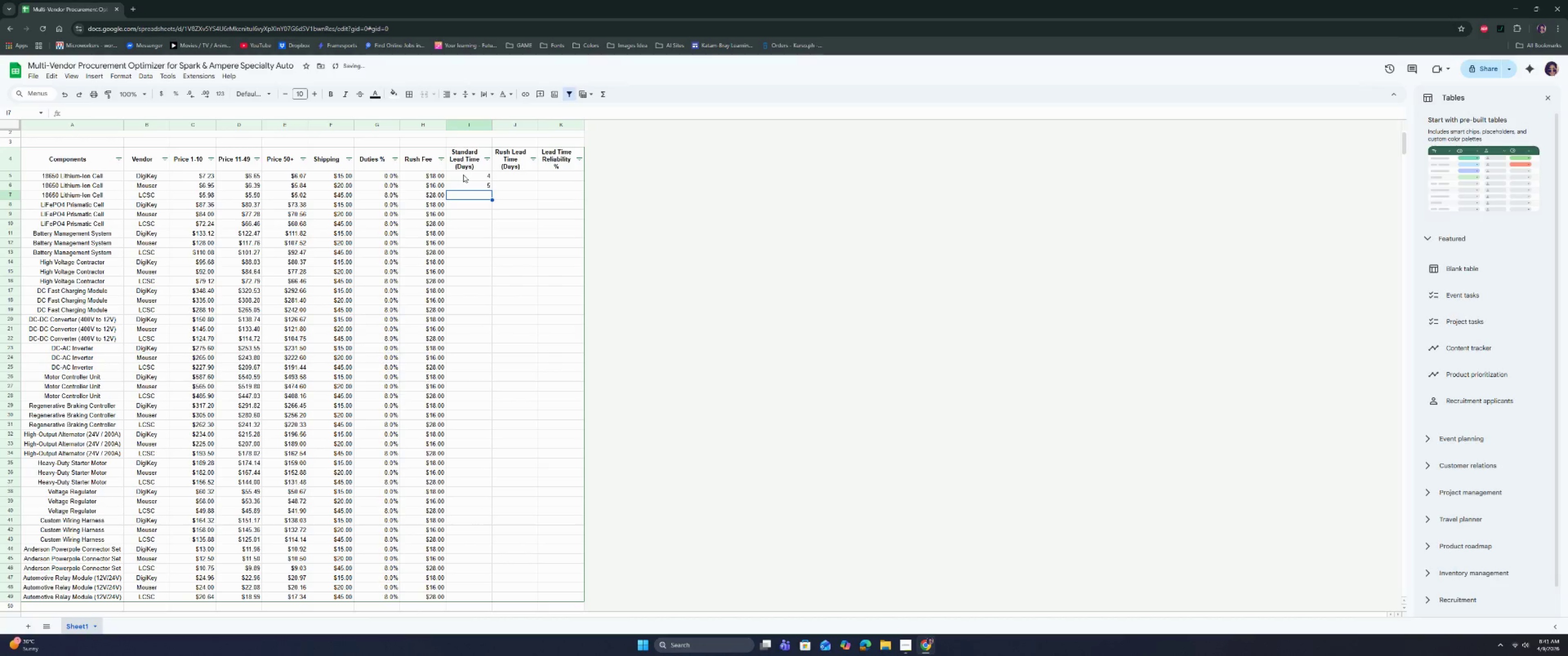 
type(10)
 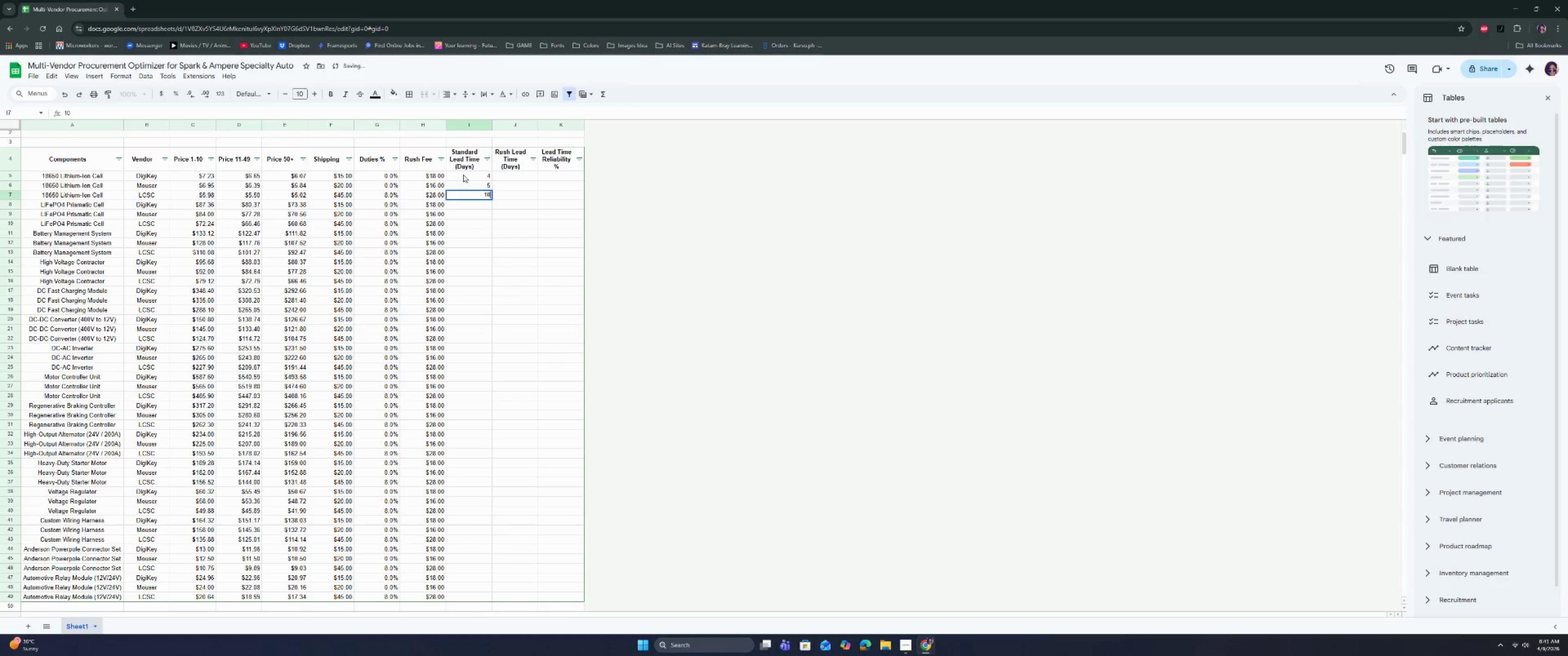 
key(Enter)
 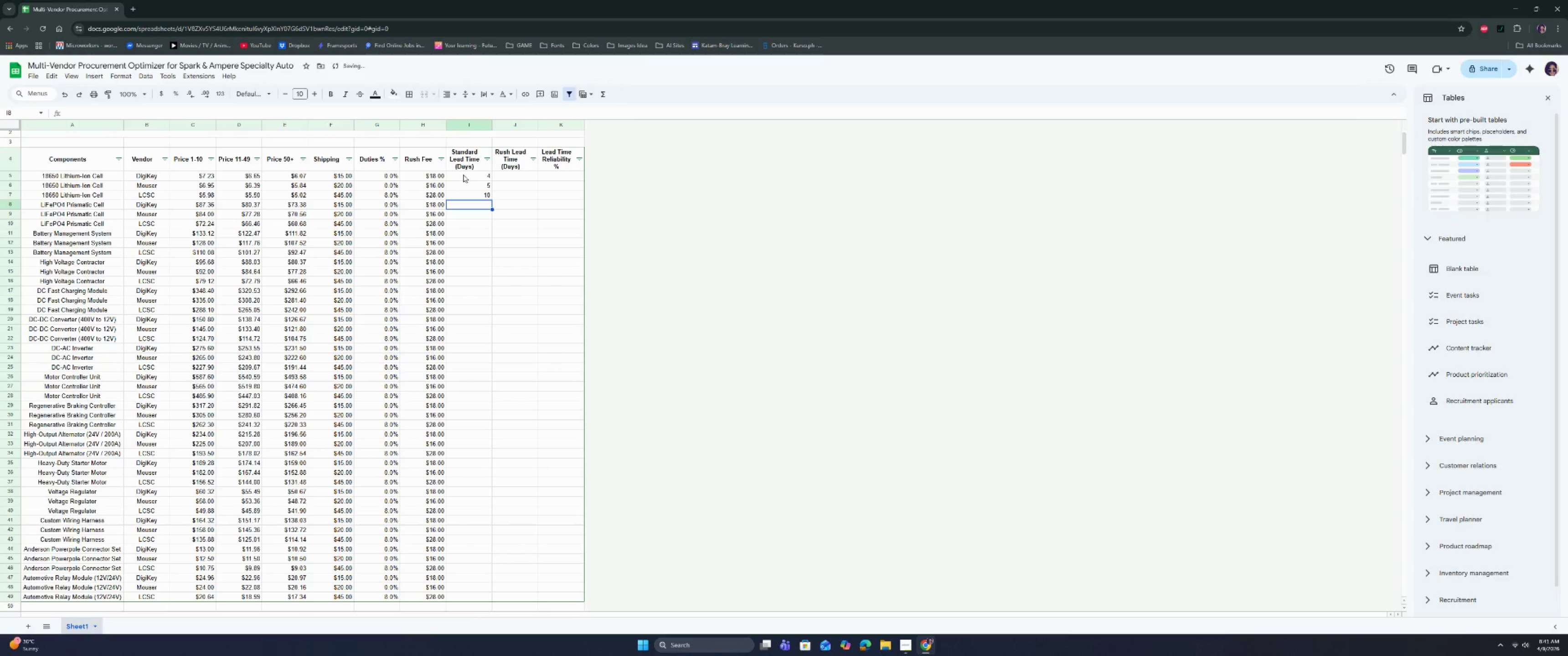 
key(8)
 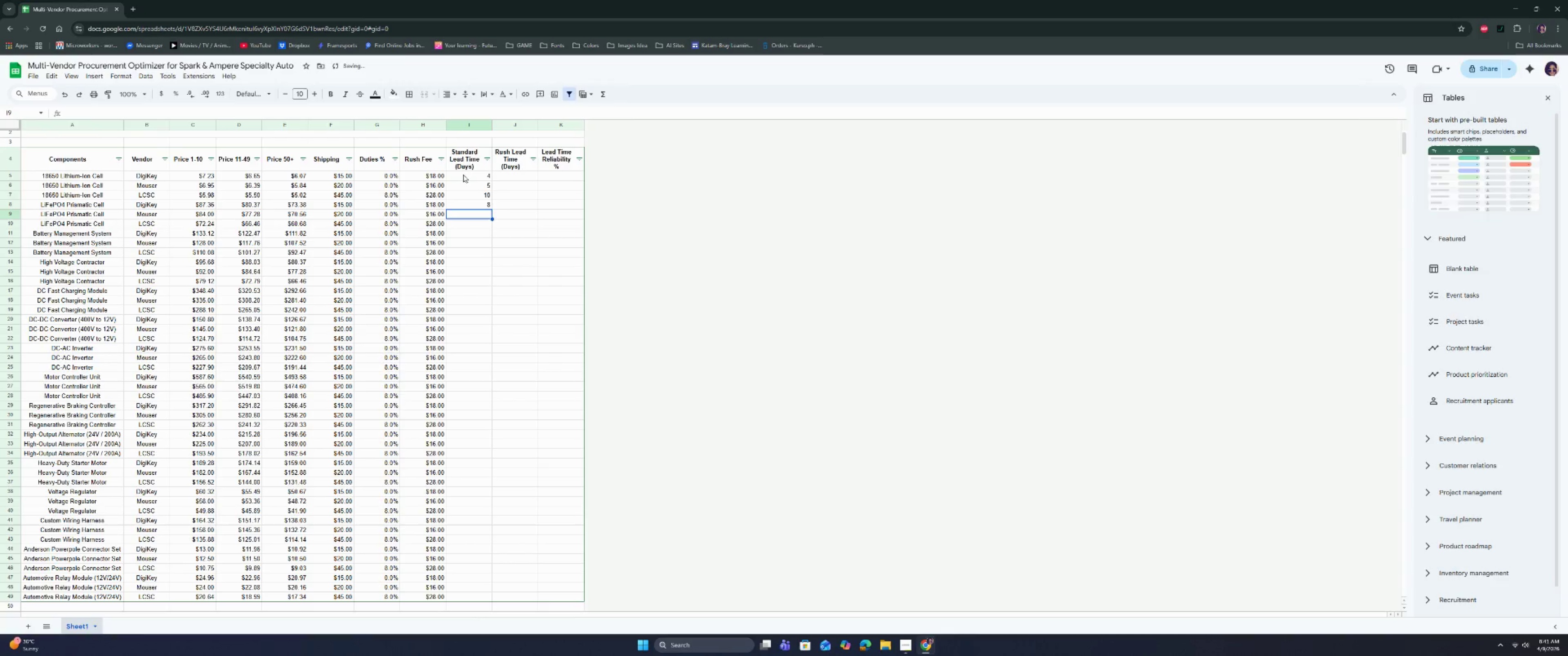 
key(Enter)
 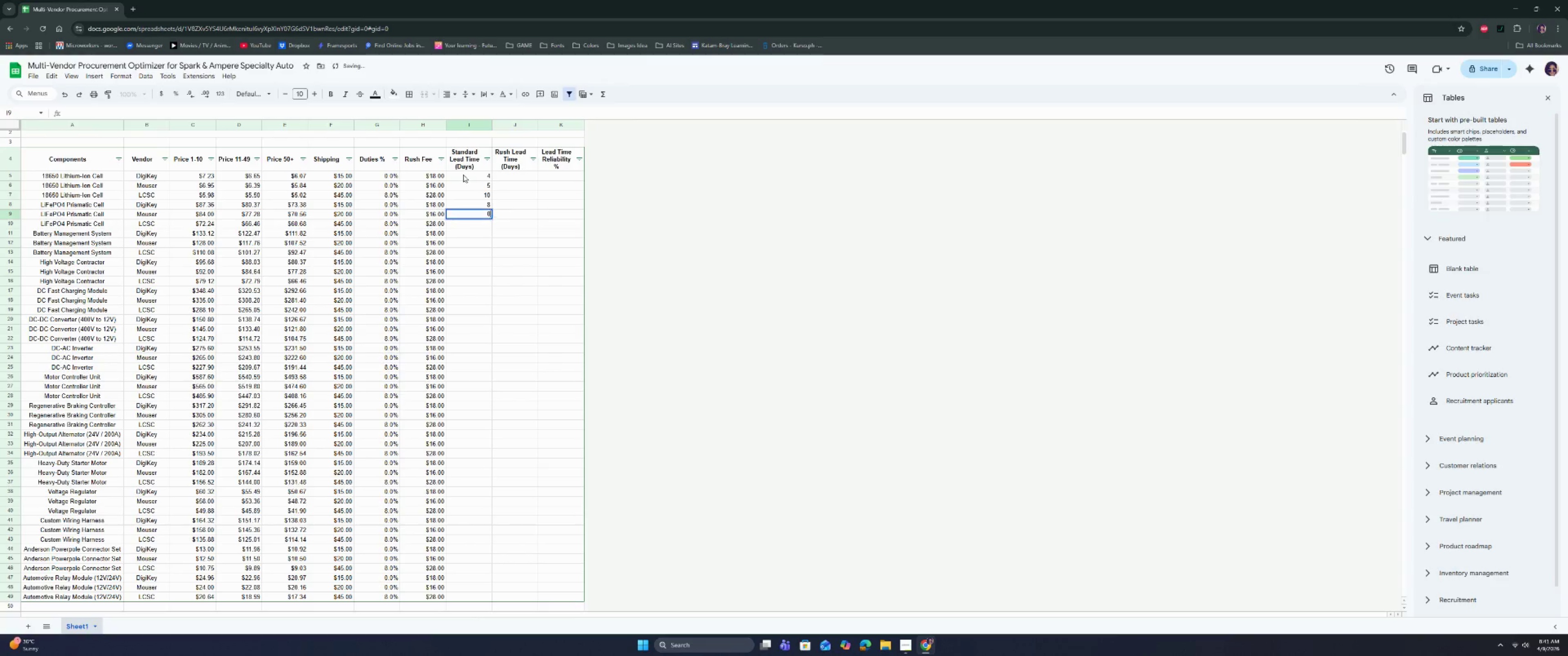 
key(0)
 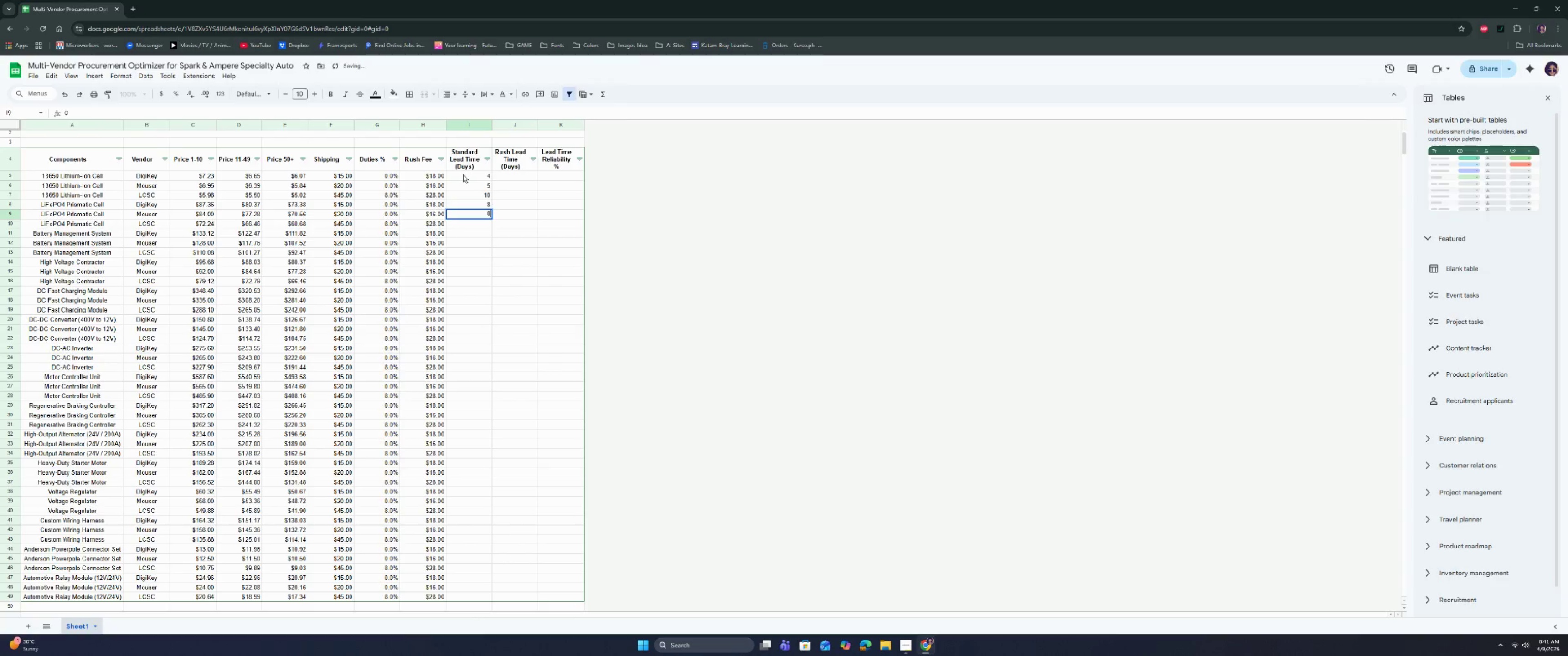 
key(Enter)
 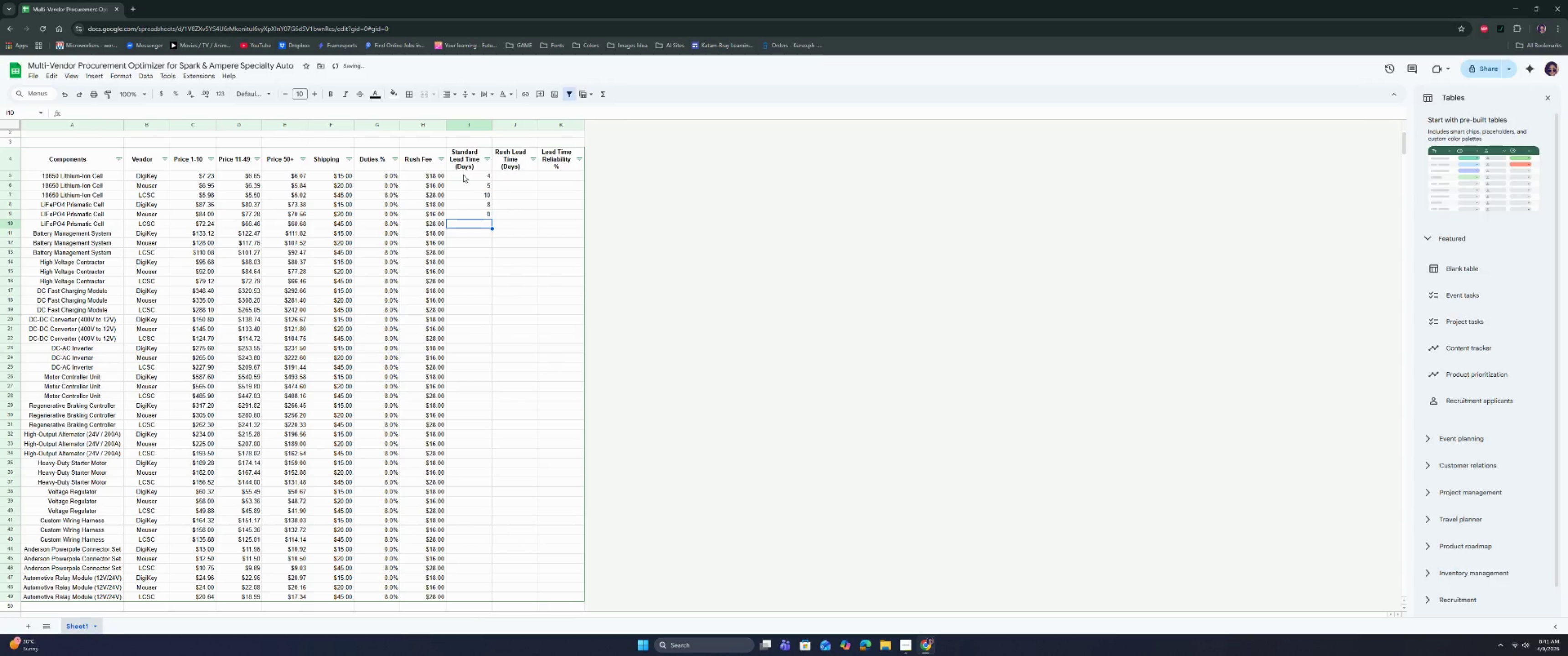 
key(ArrowUp)
 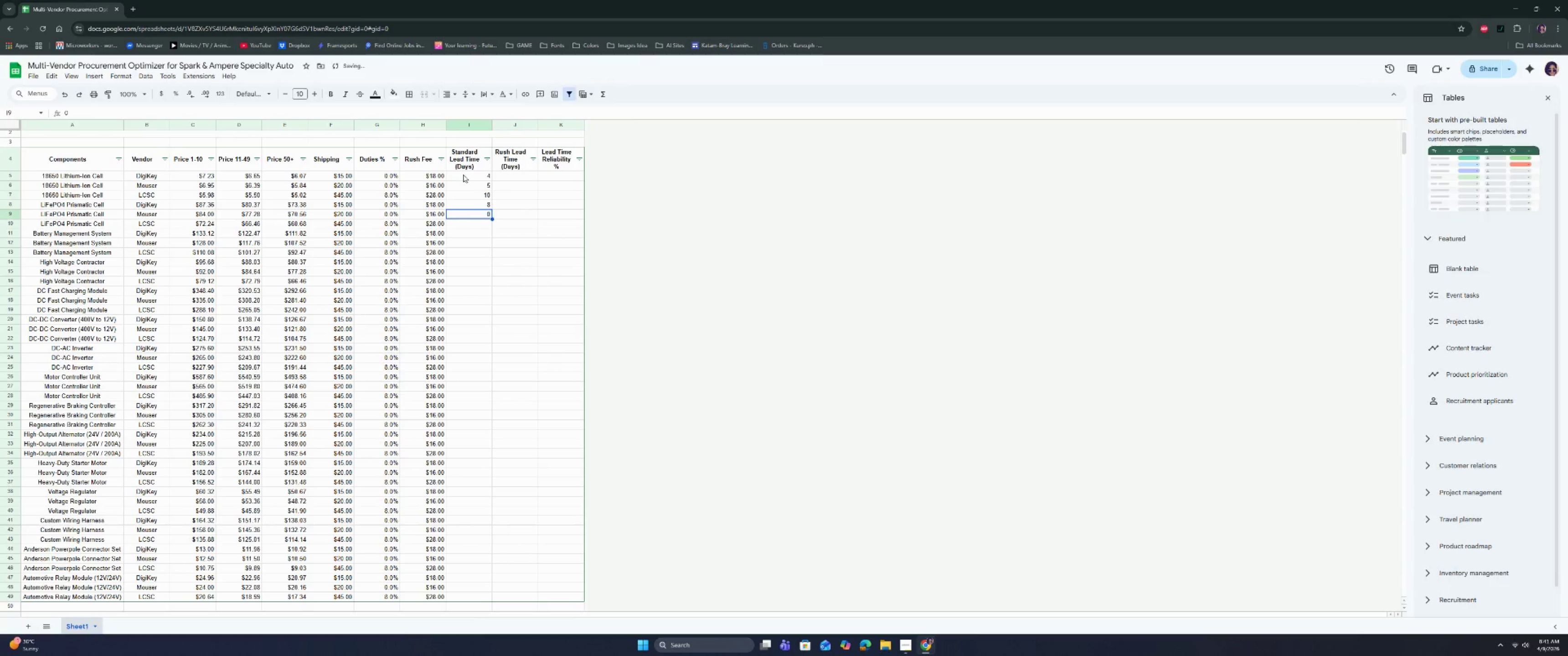 
key(9)
 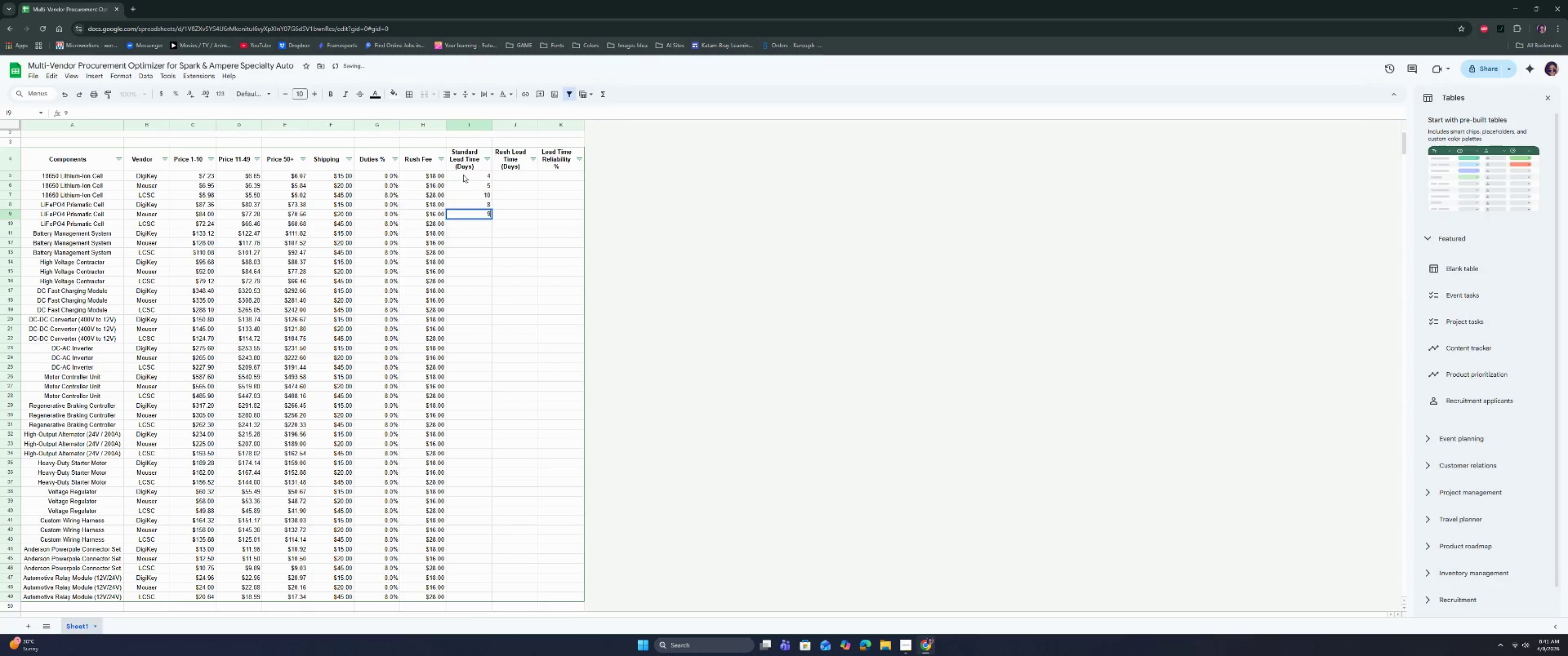 
key(Enter)
 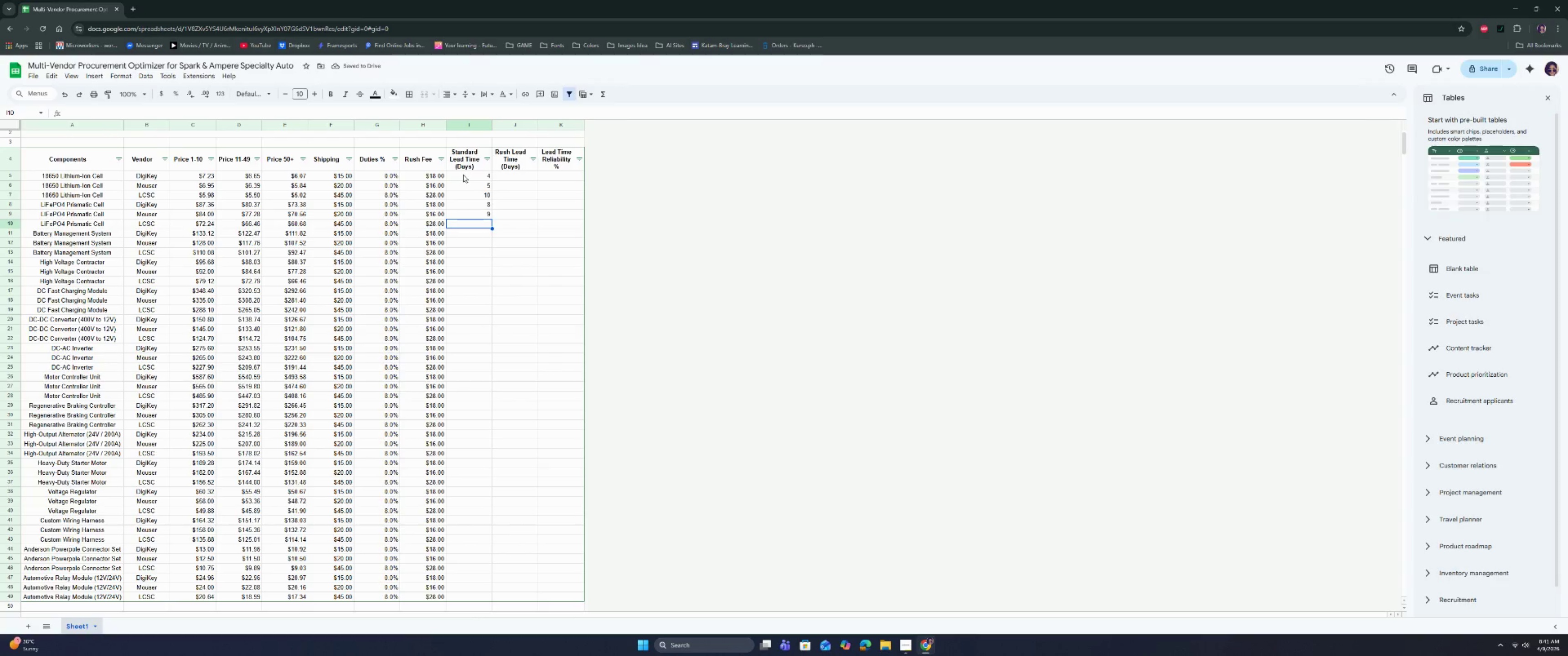 
wait(9.5)
 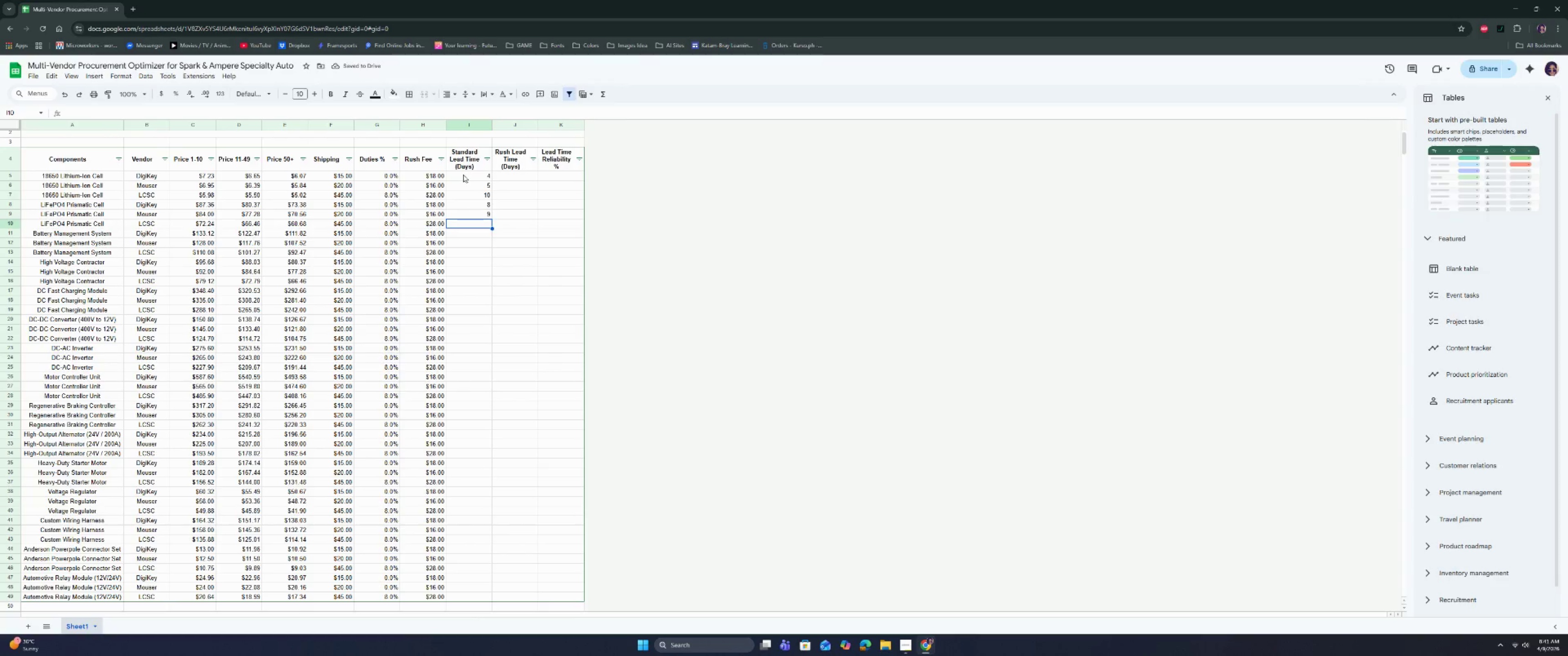 
type(14)
 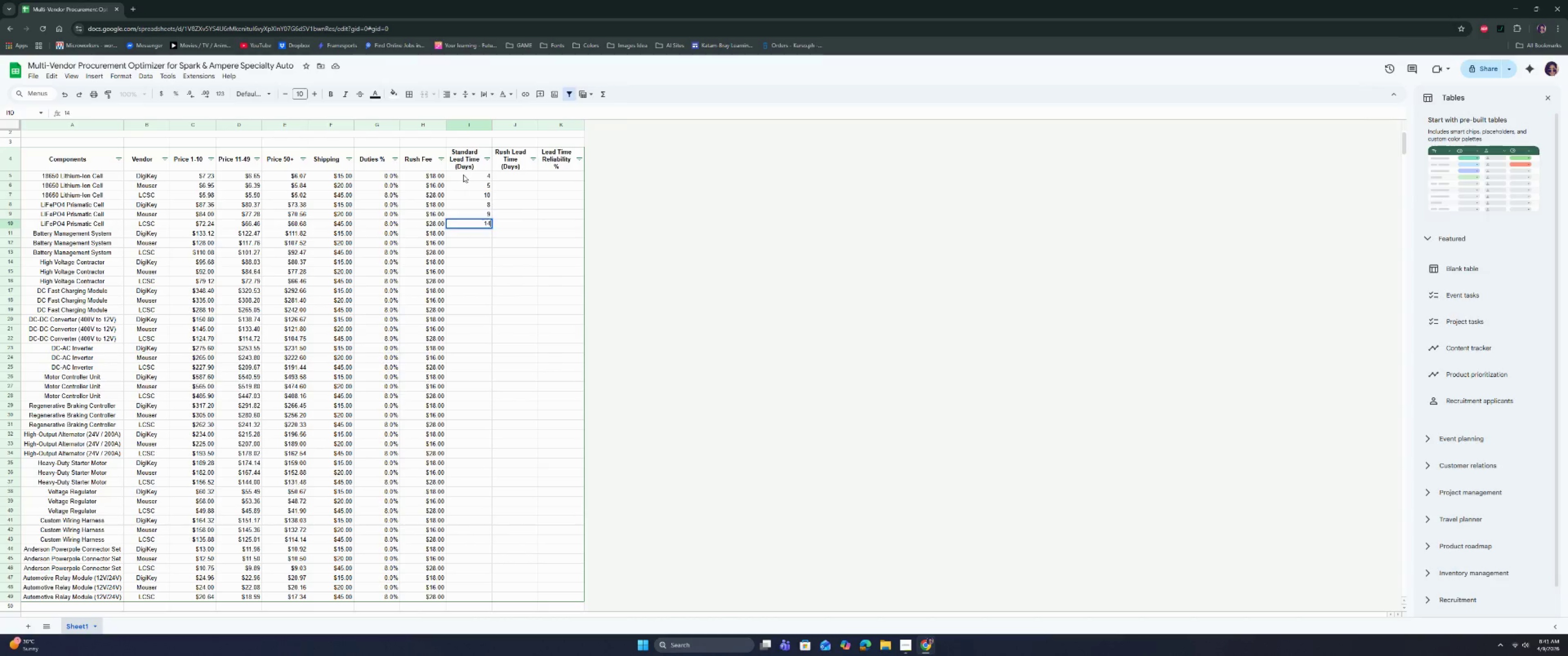 
key(Enter)
 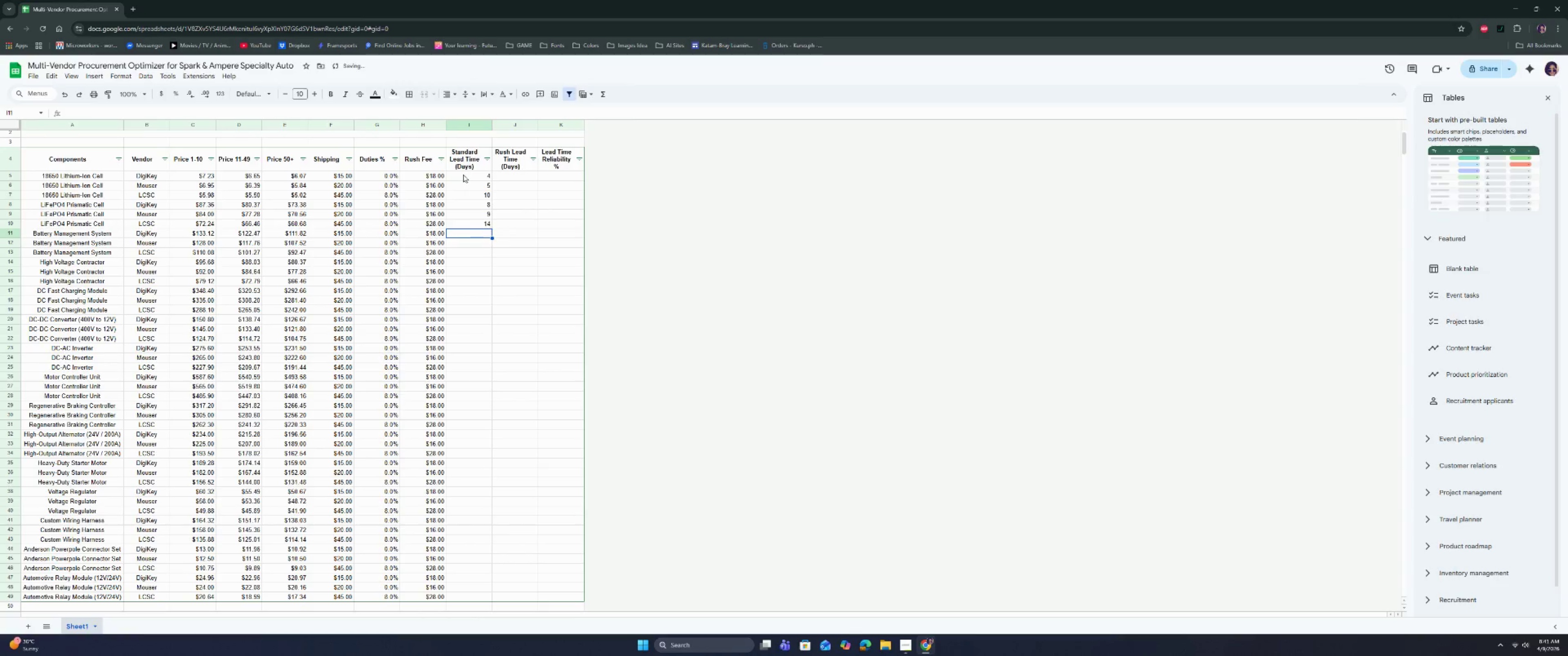 
key(6)
 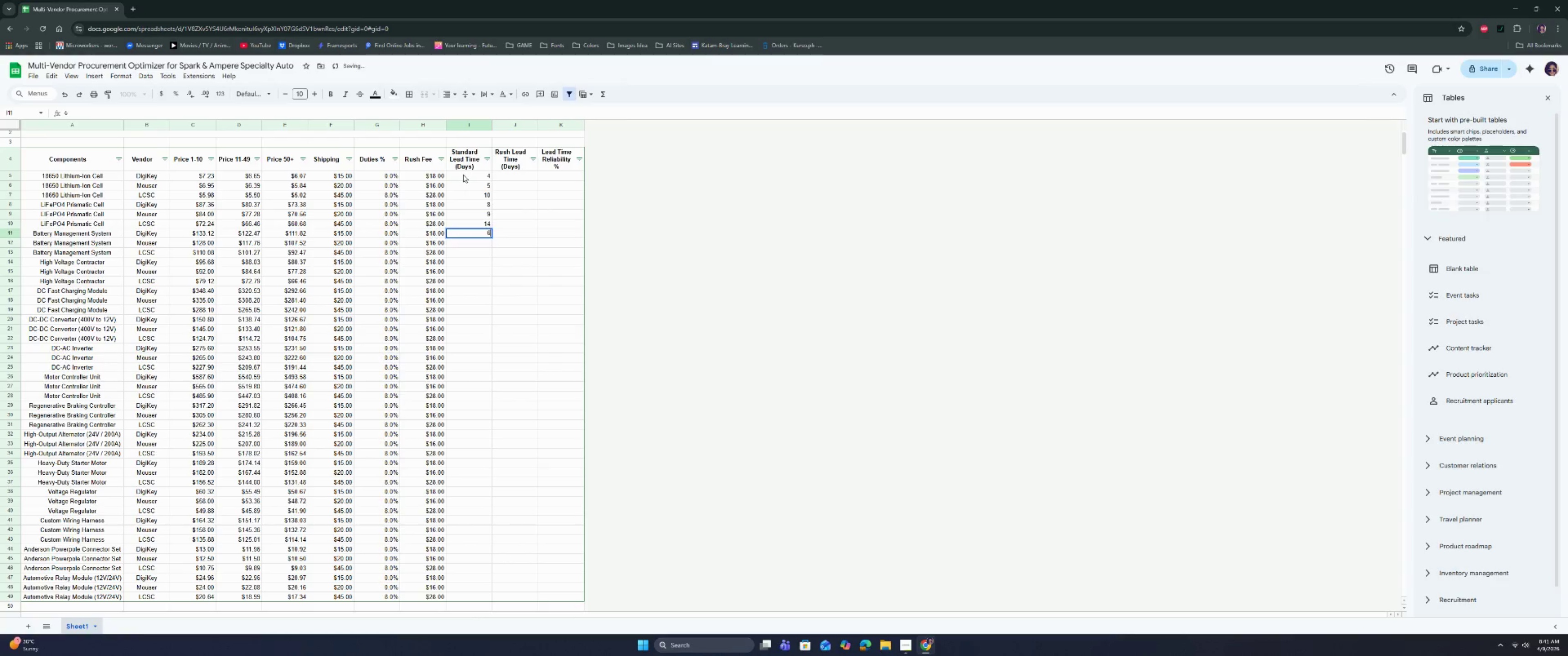 
key(Enter)
 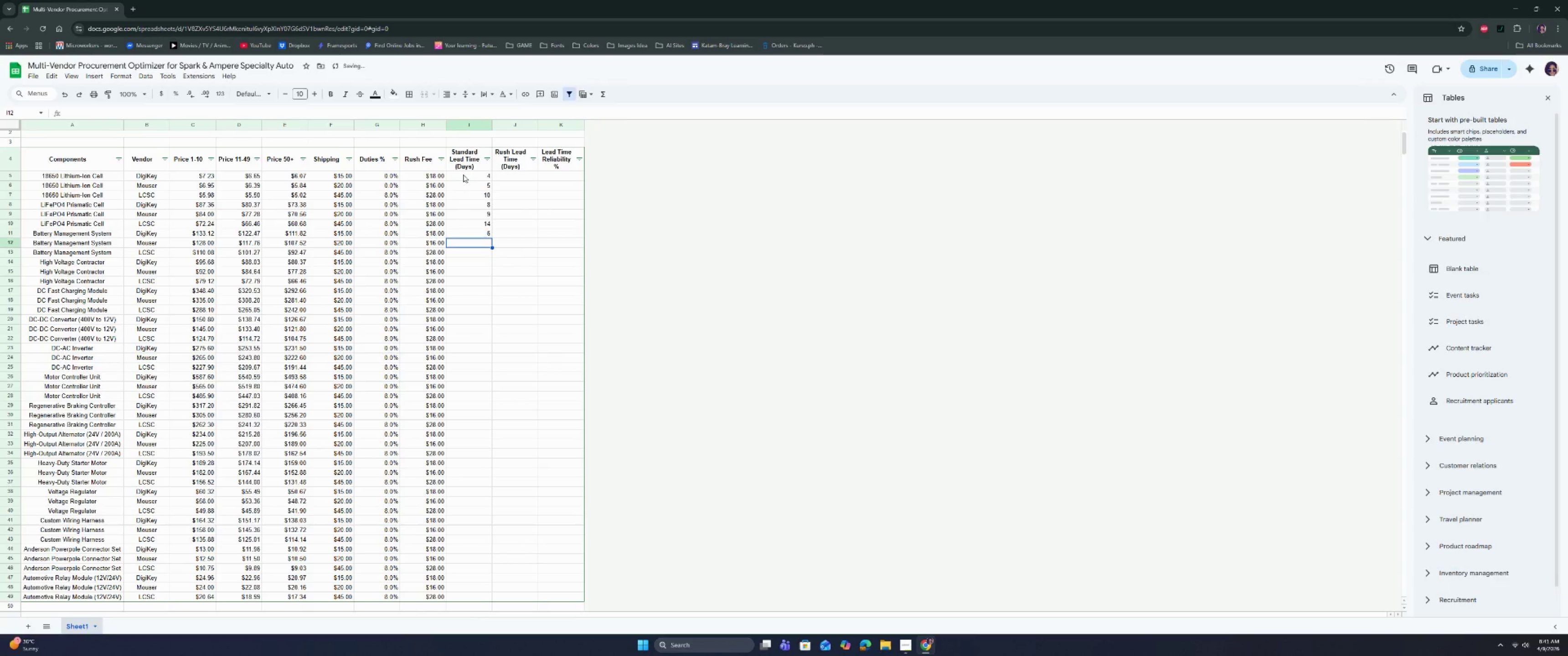 
key(7)
 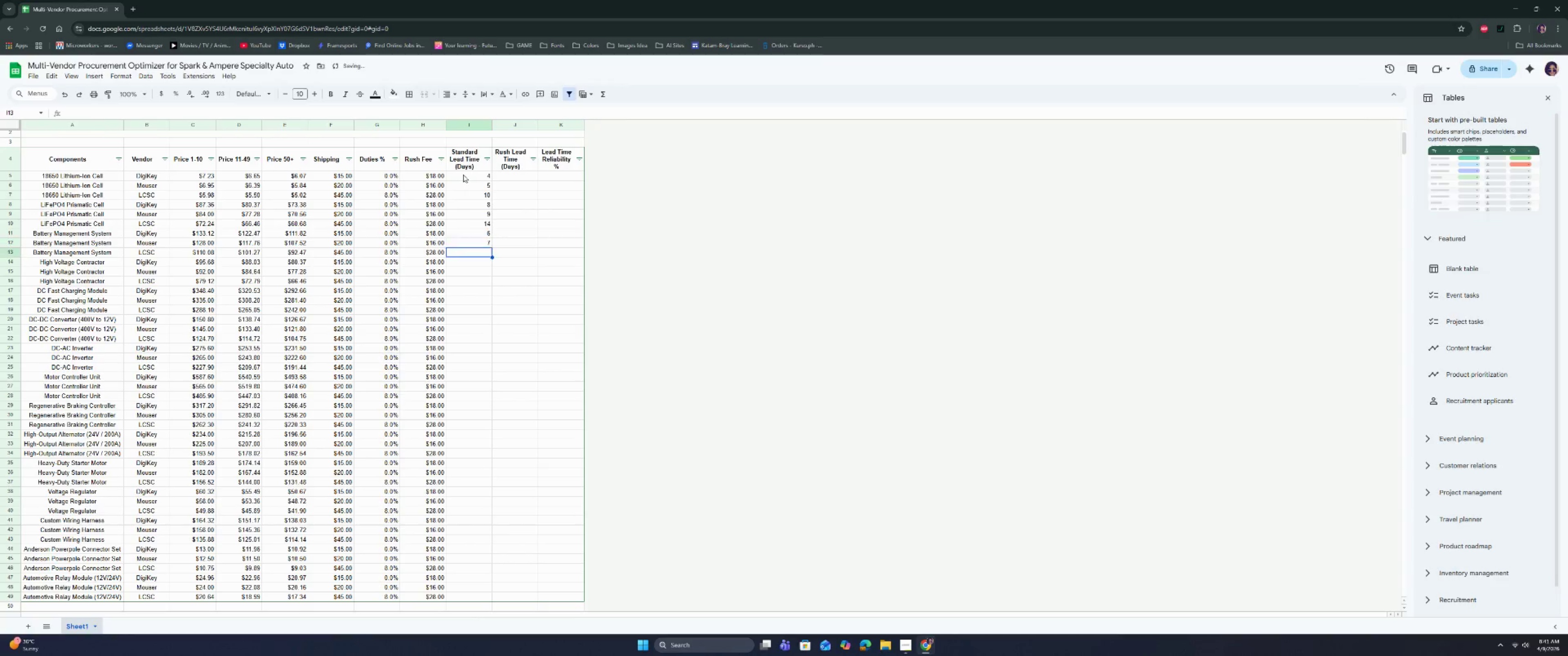 
key(Enter)
 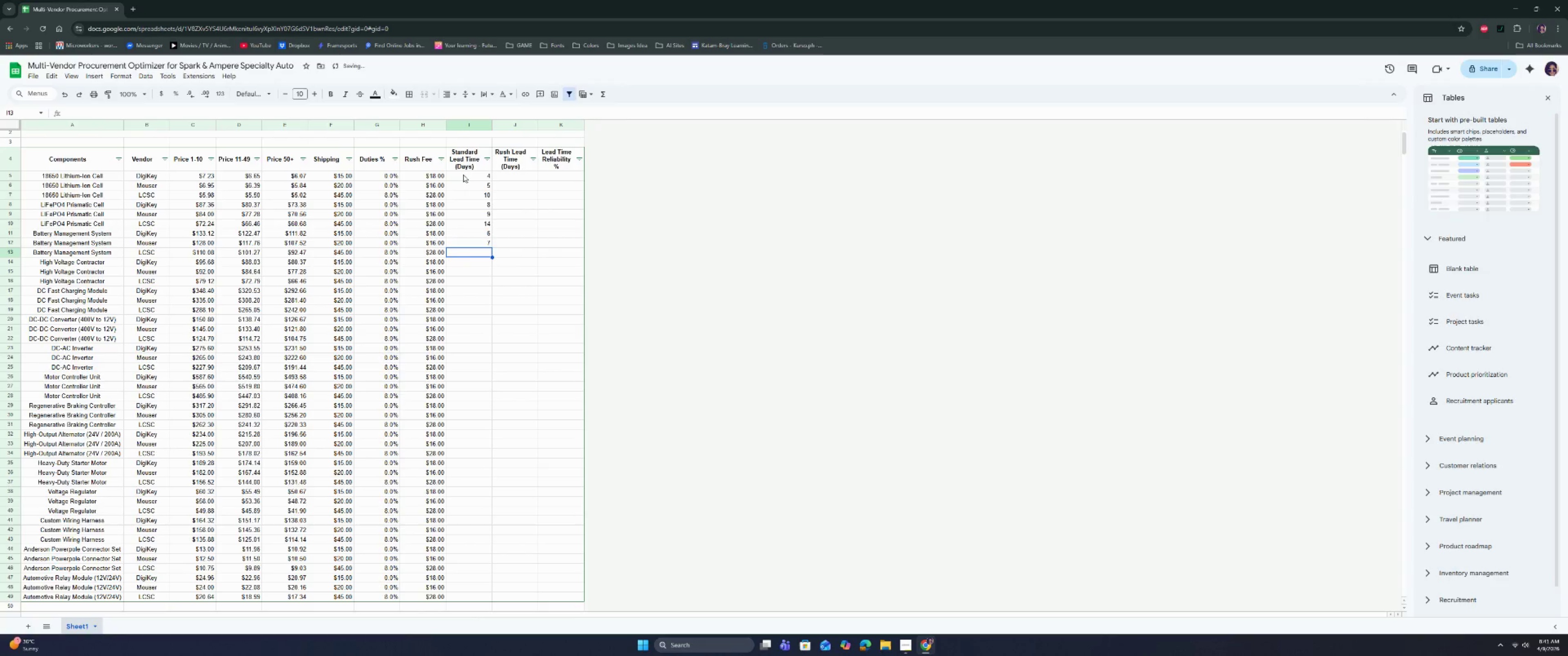 
type(12)
 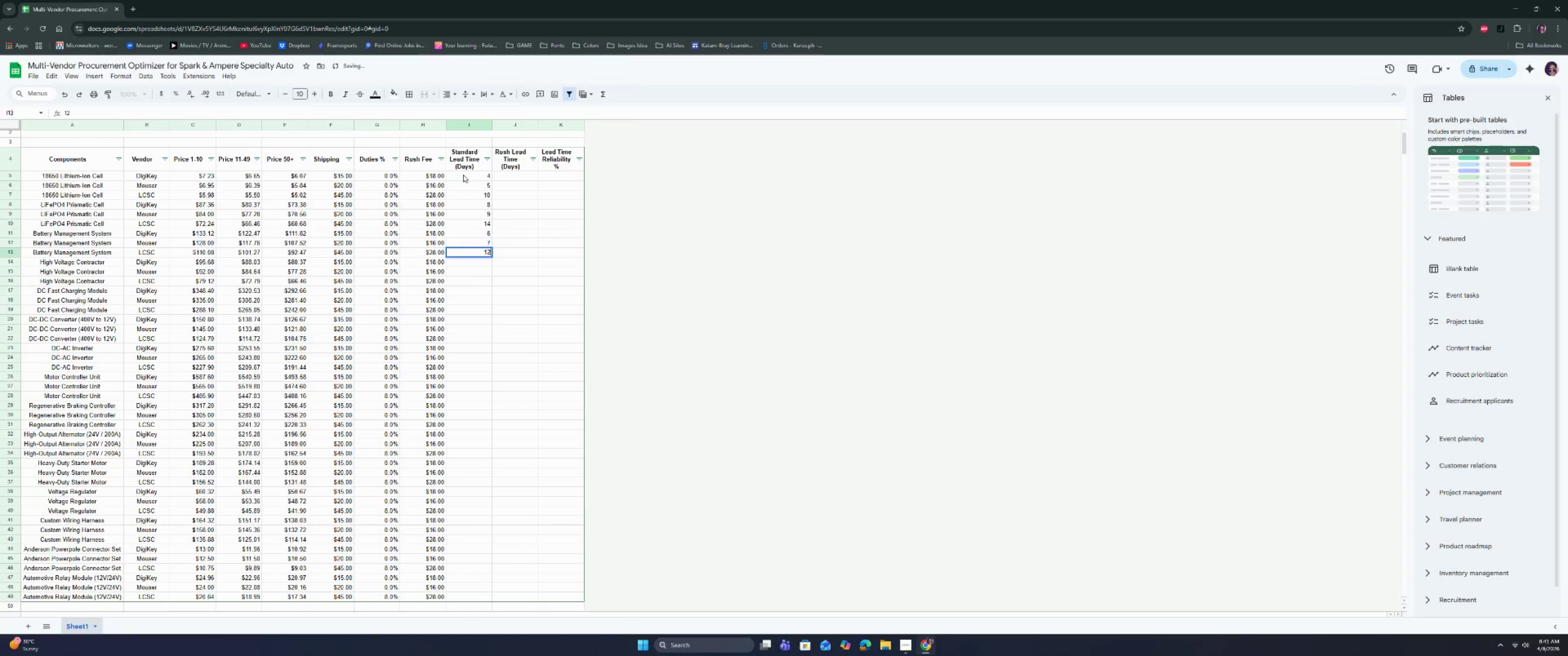 
key(Enter)
 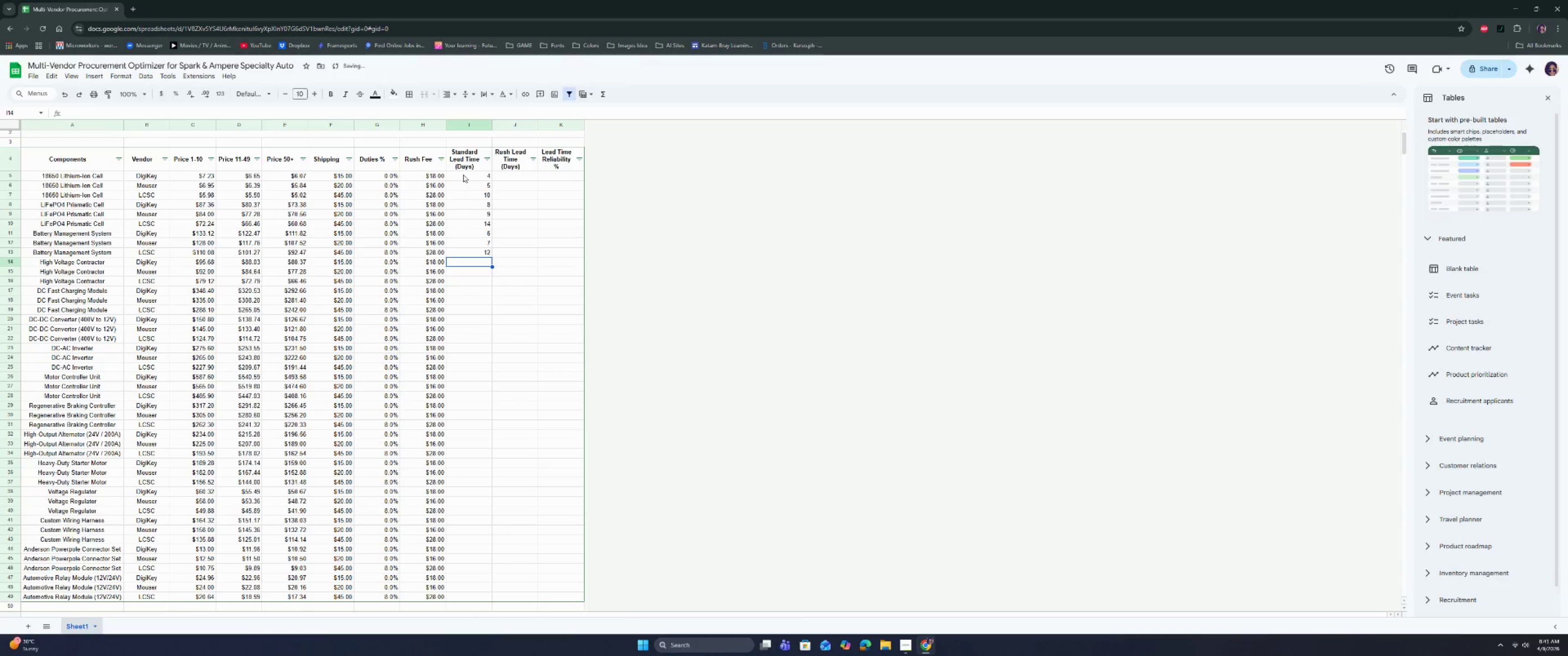 
key(5)
 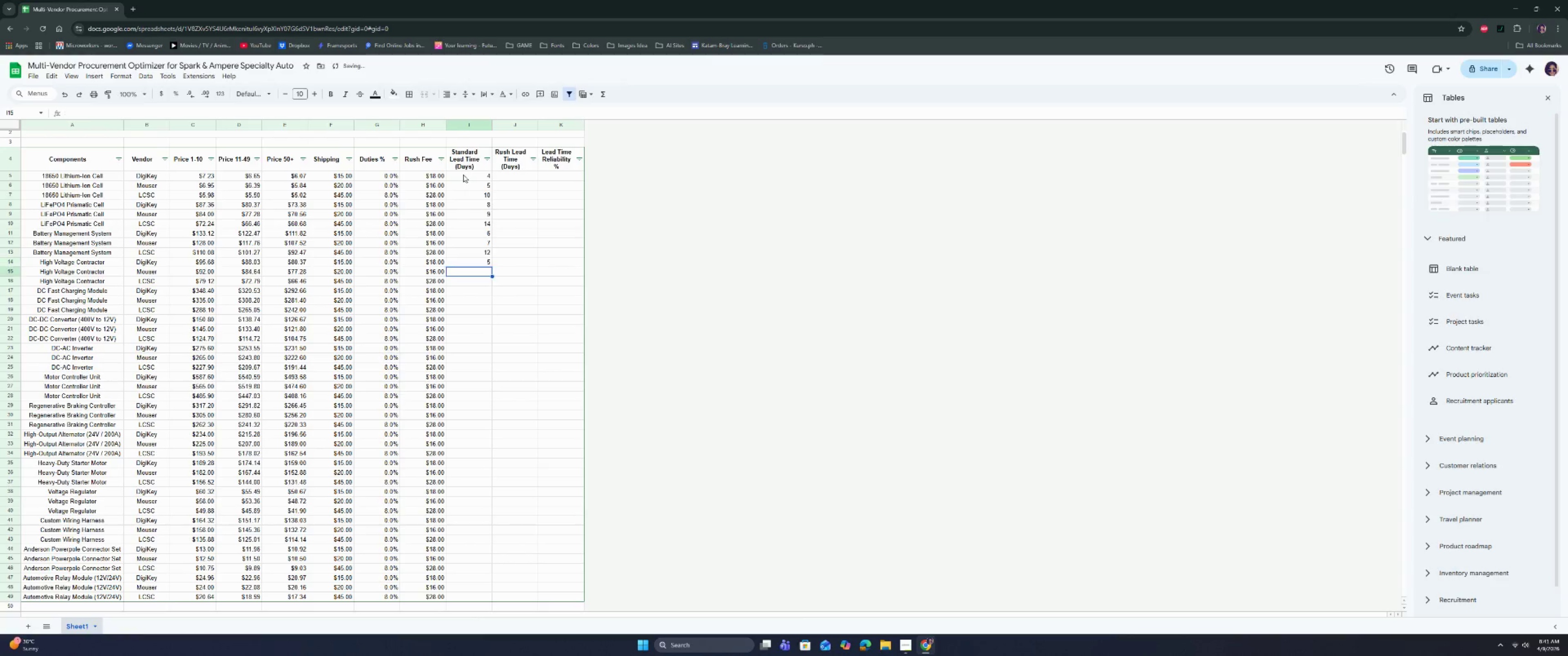 
key(Enter)
 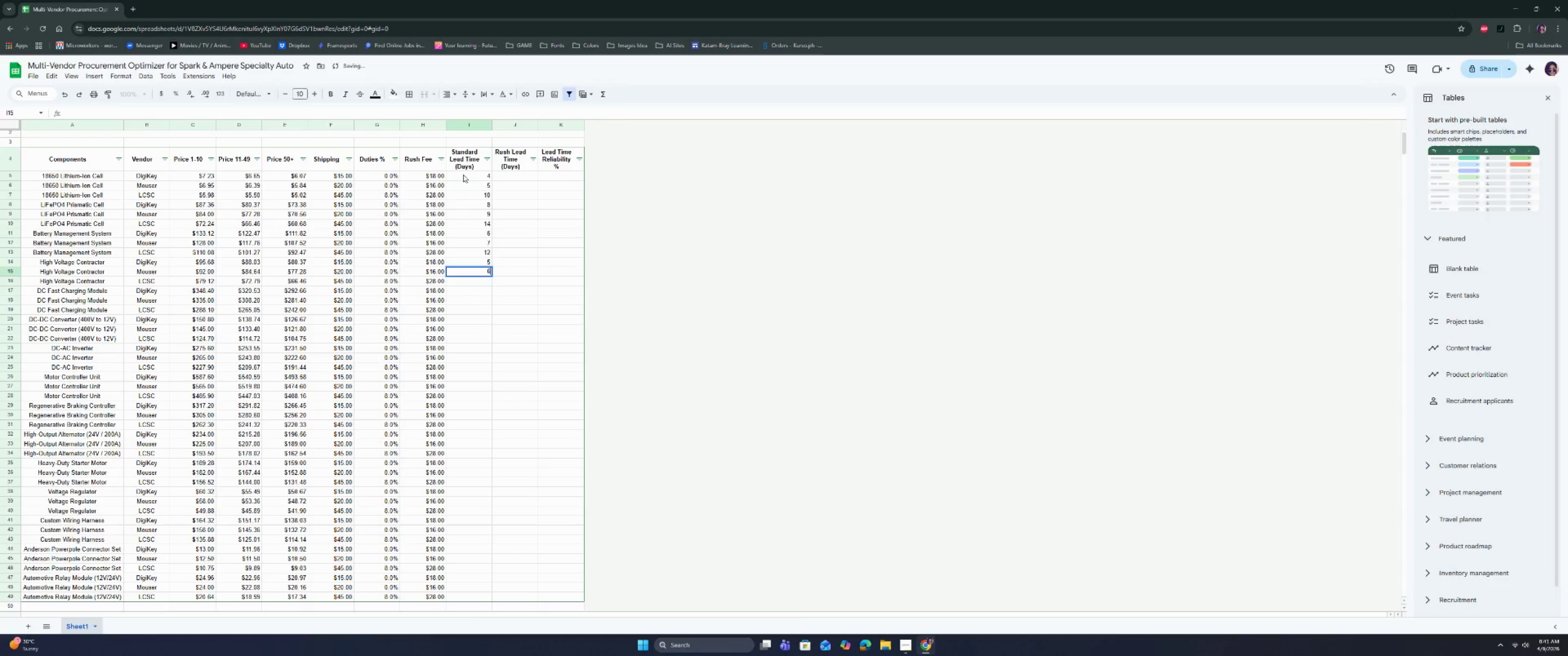 
key(6)
 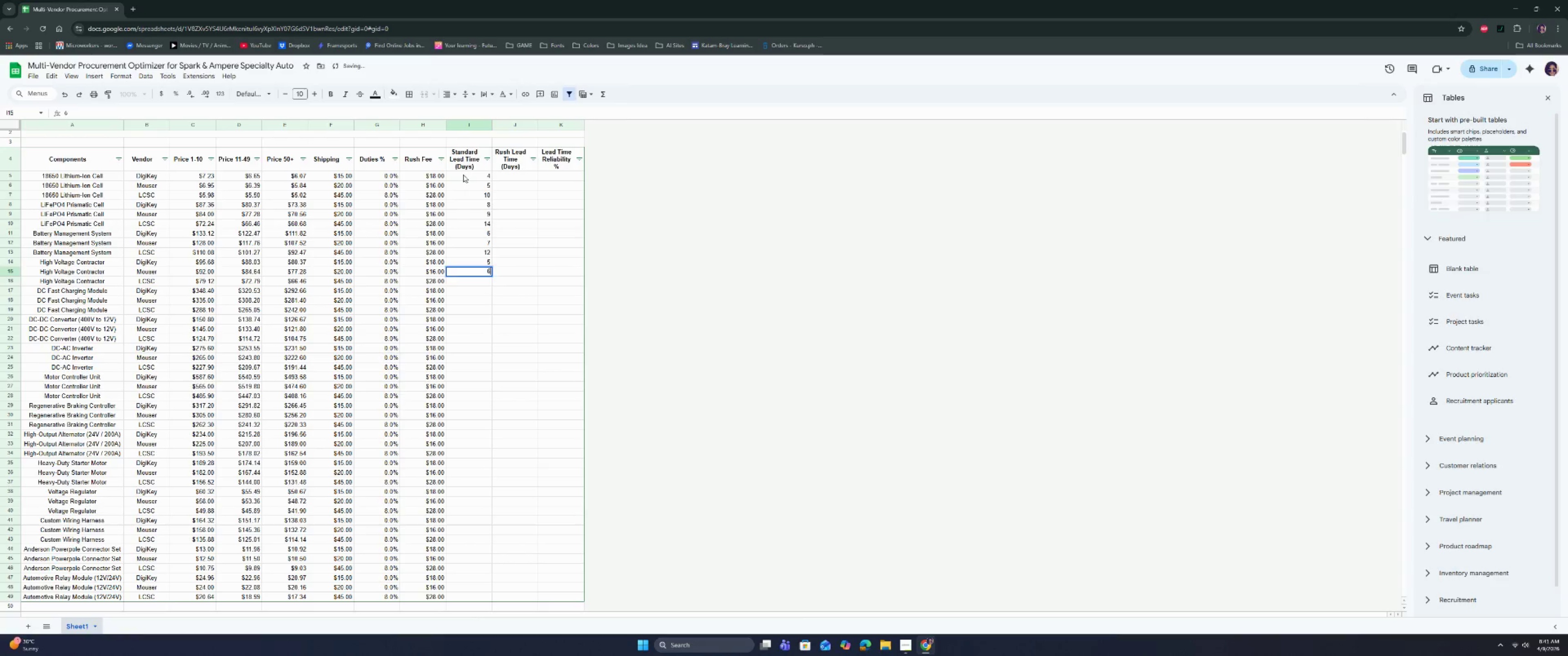 
key(Enter)
 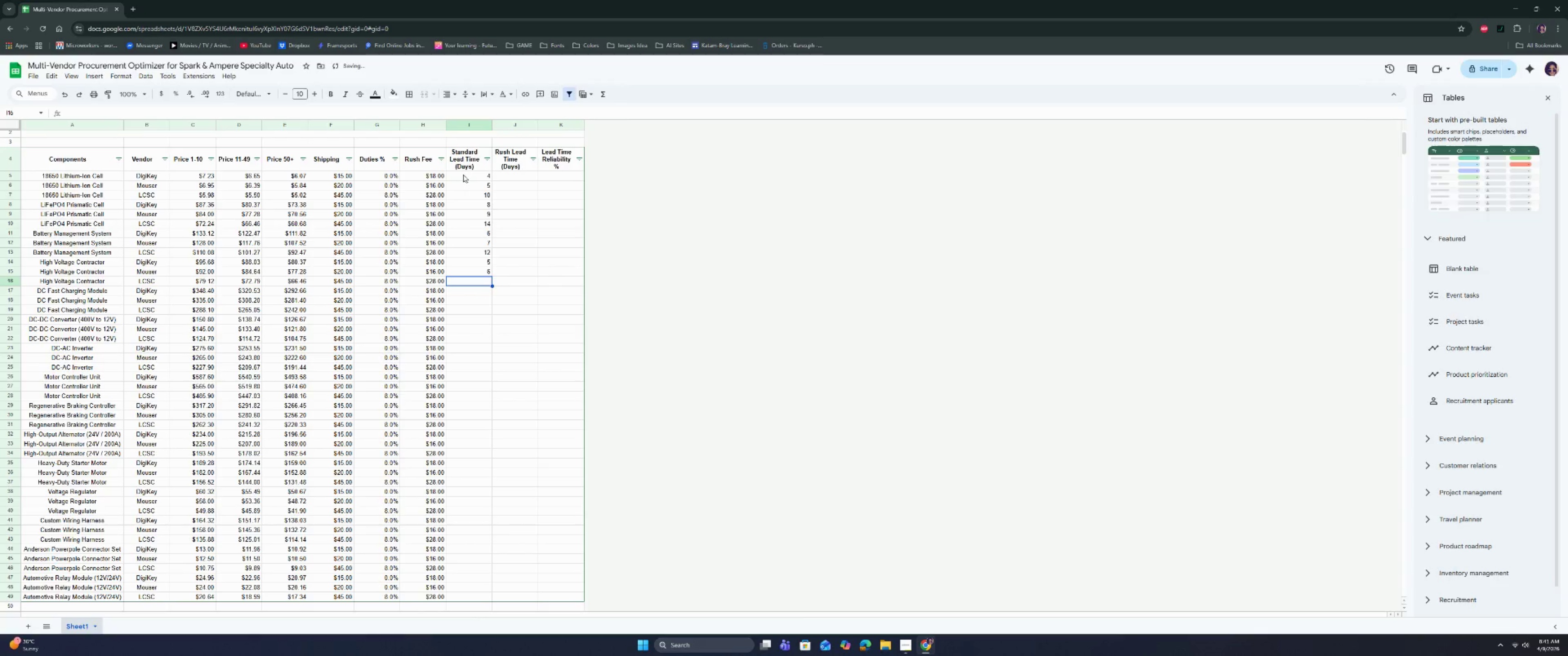 
type(11)
 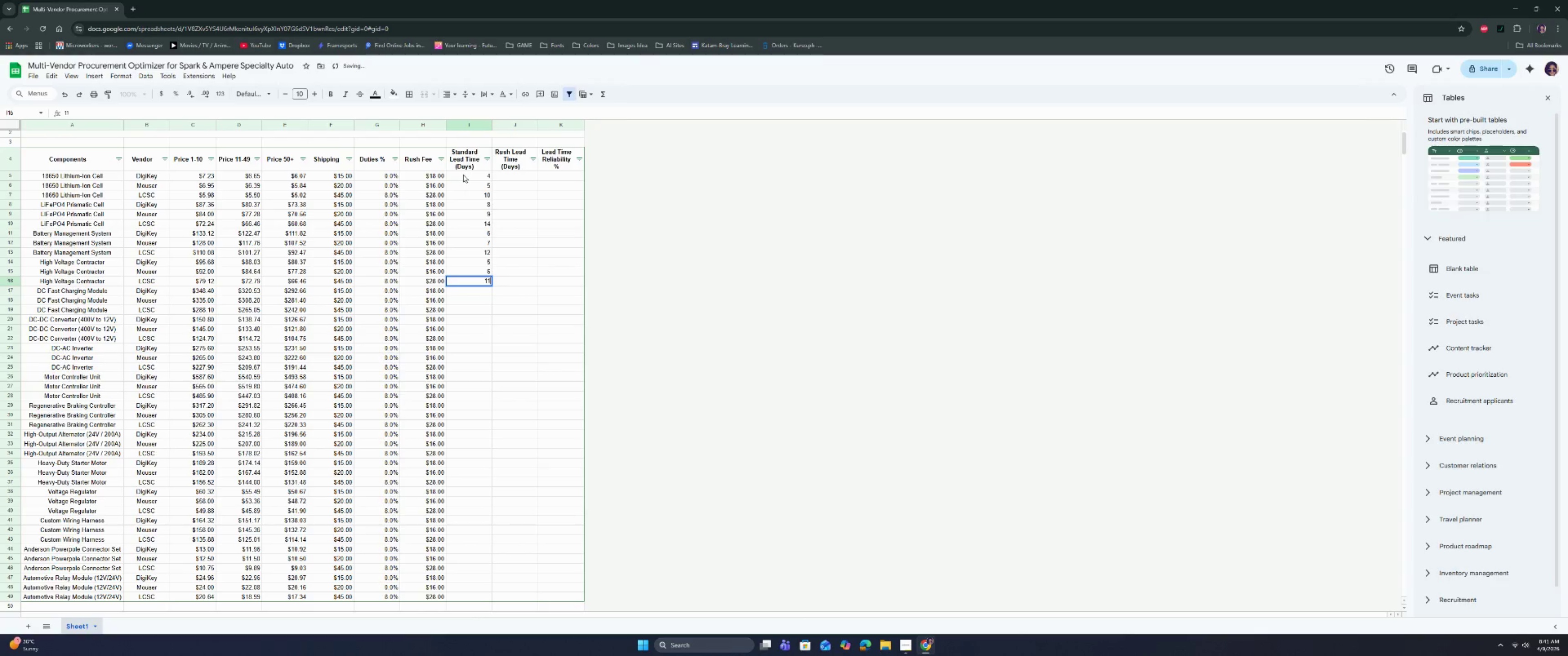 
key(Enter)
 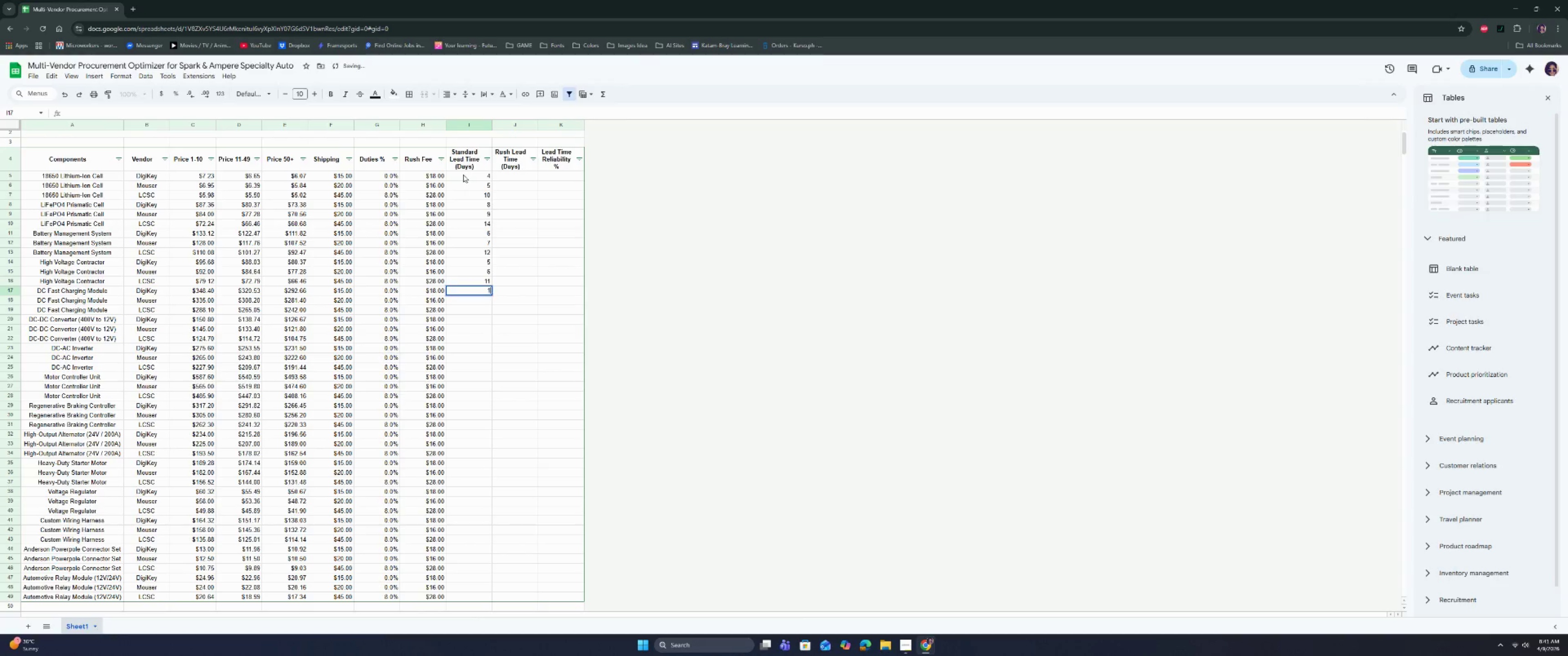 
type(12)
 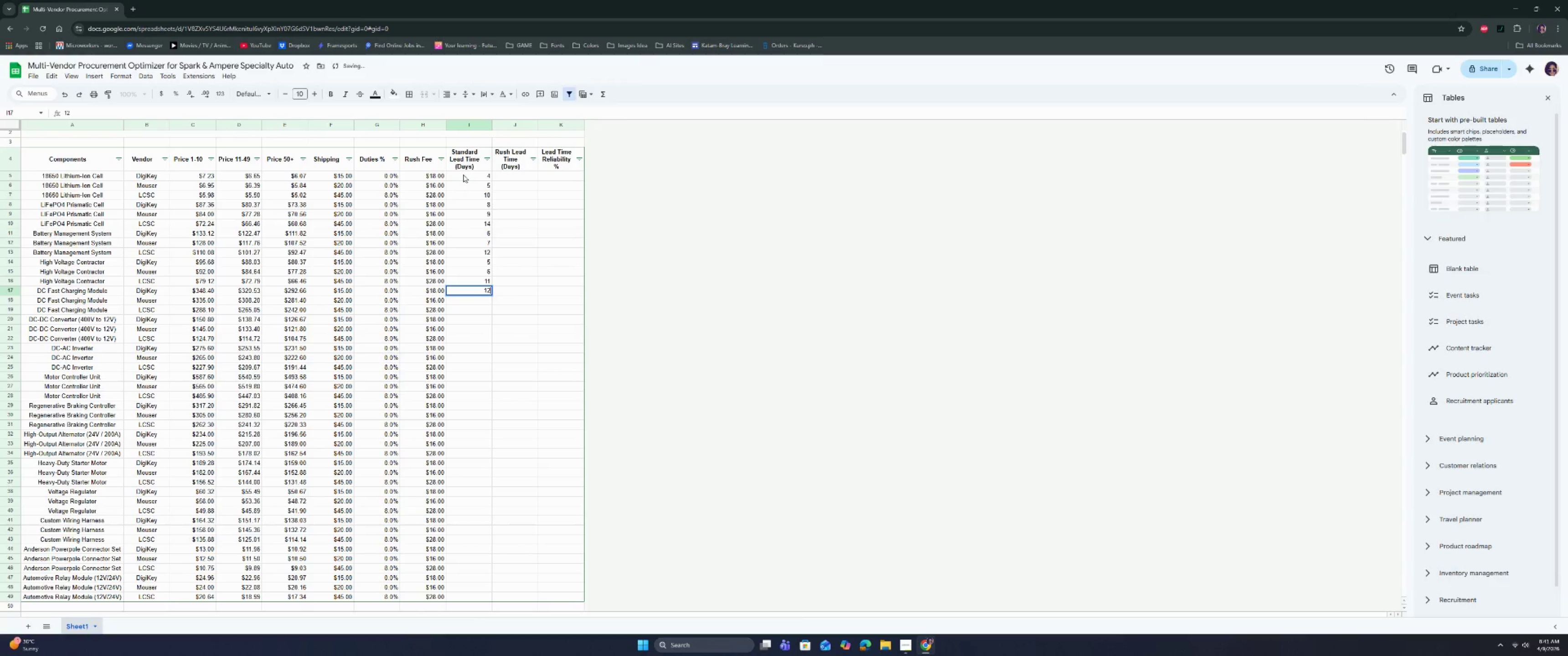 
key(Enter)
 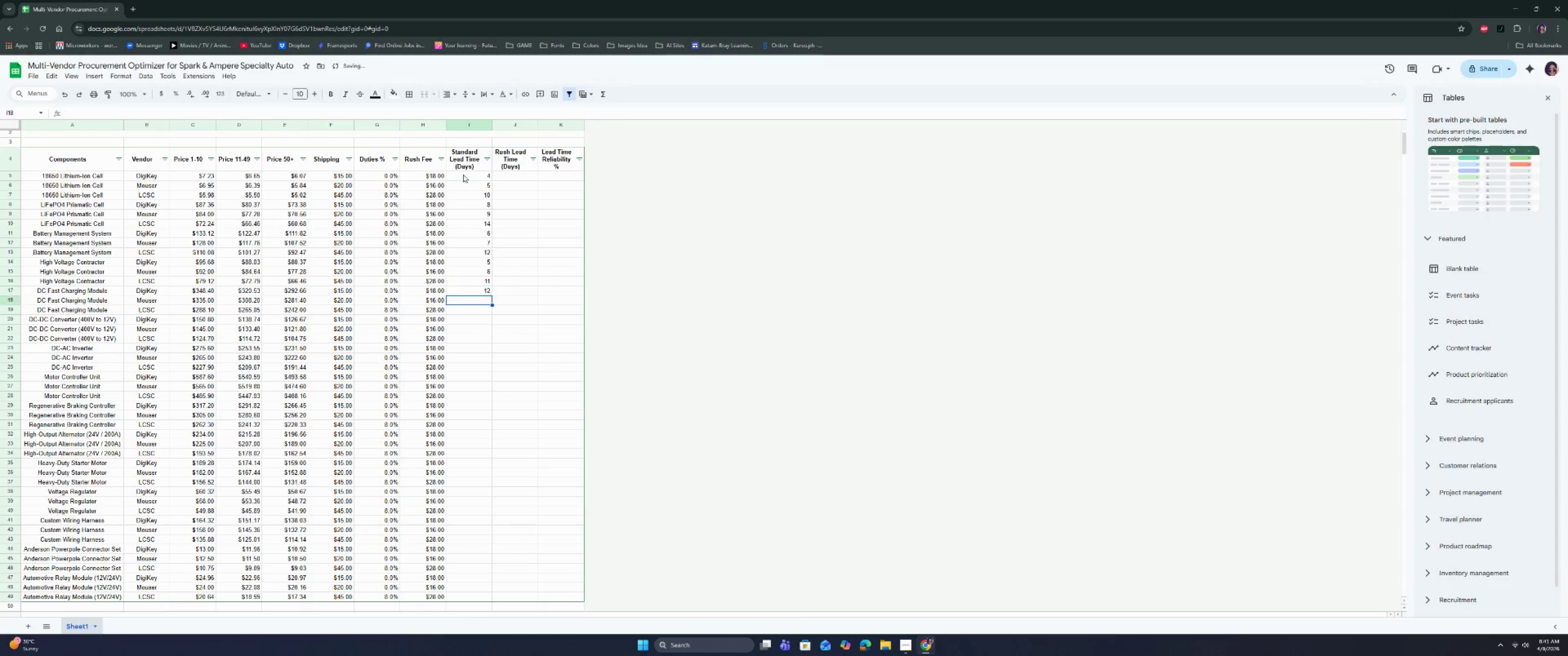 
type(13)
 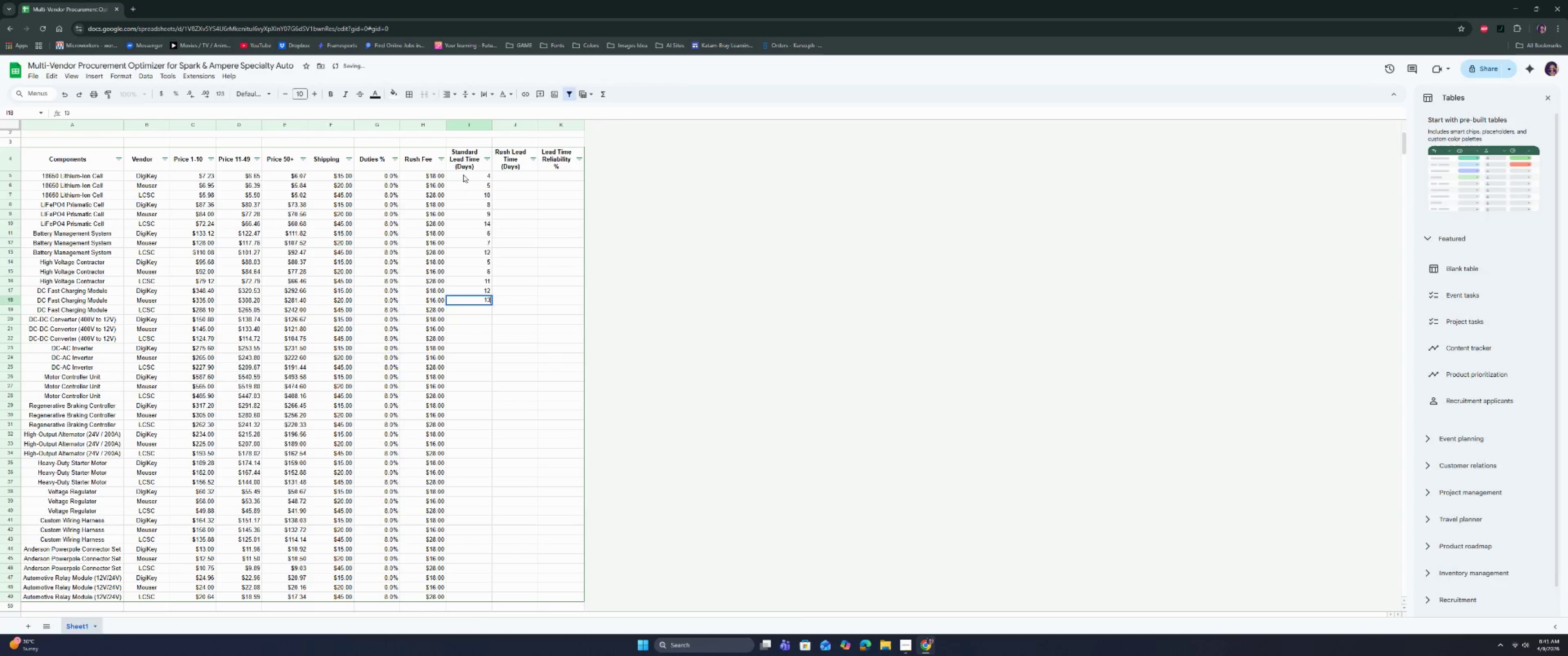 
key(Enter)
 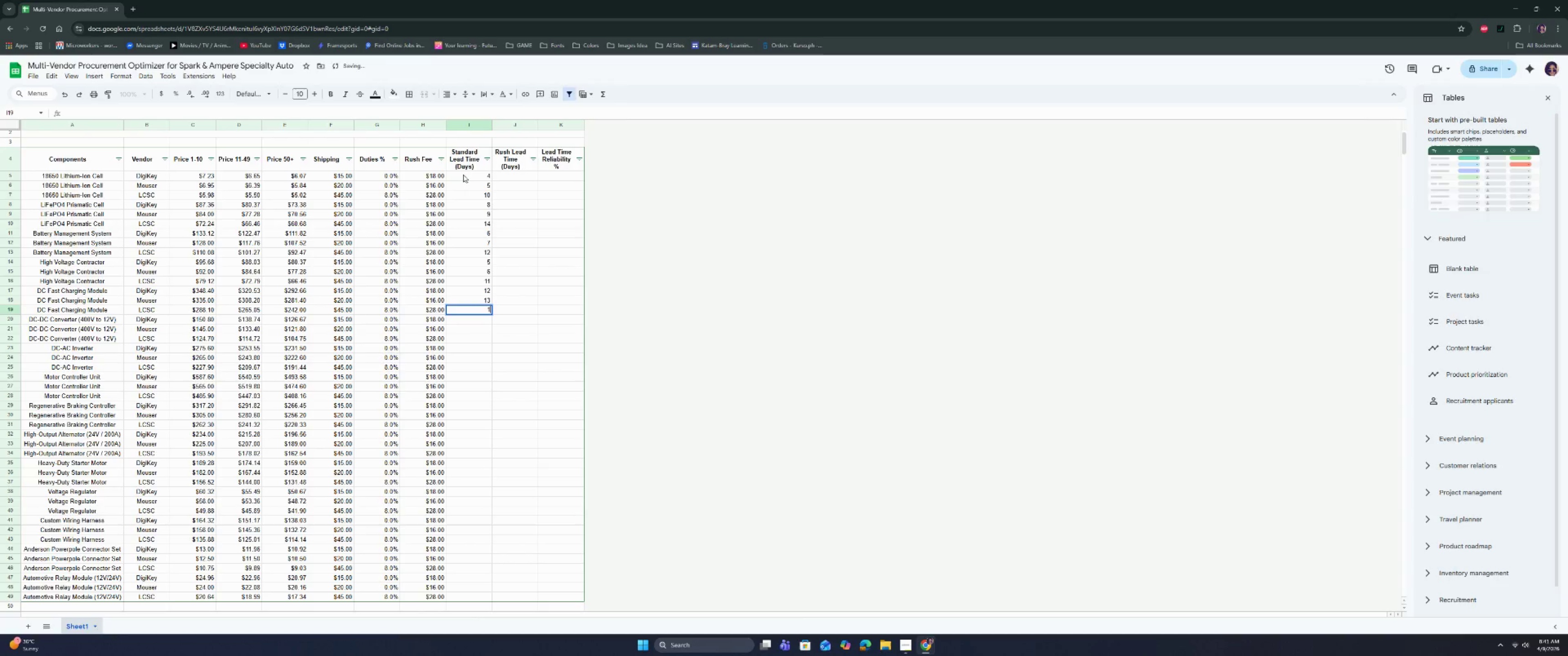 
type(18)
 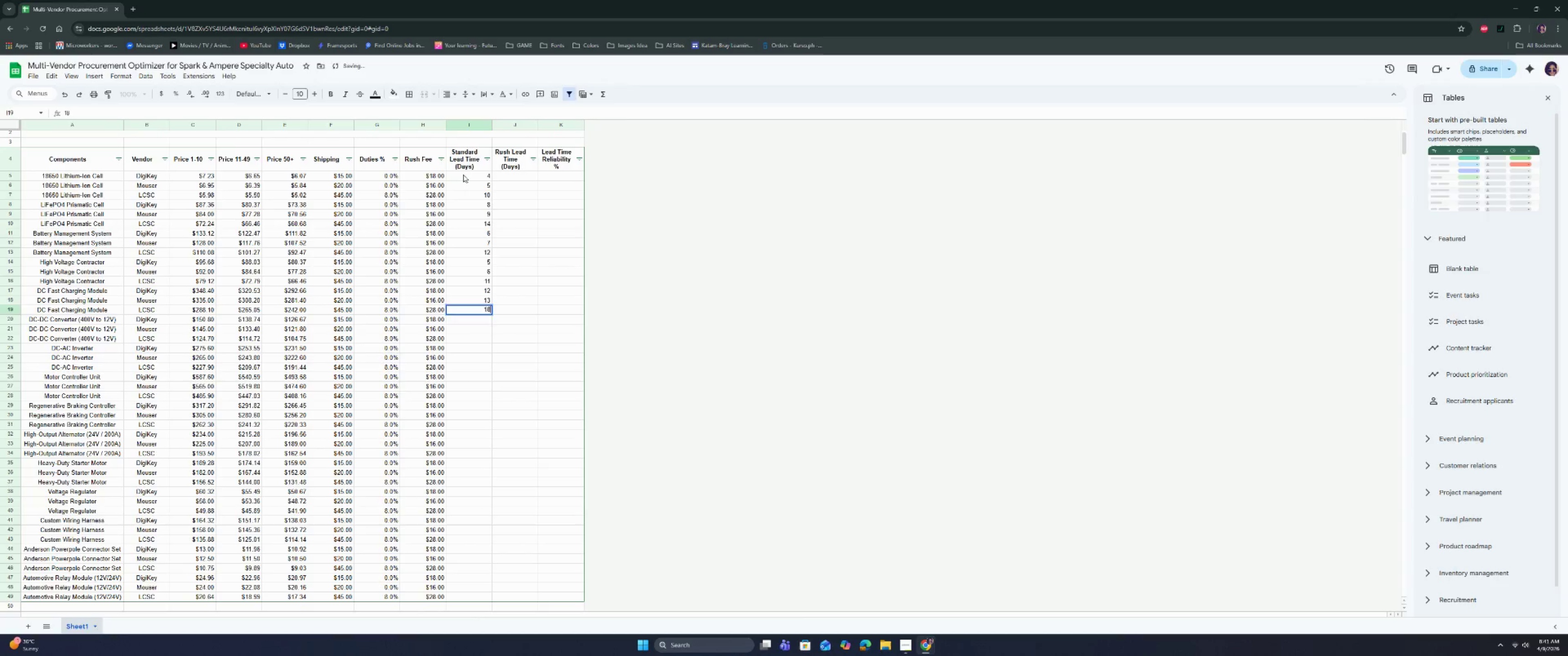 
key(Enter)
 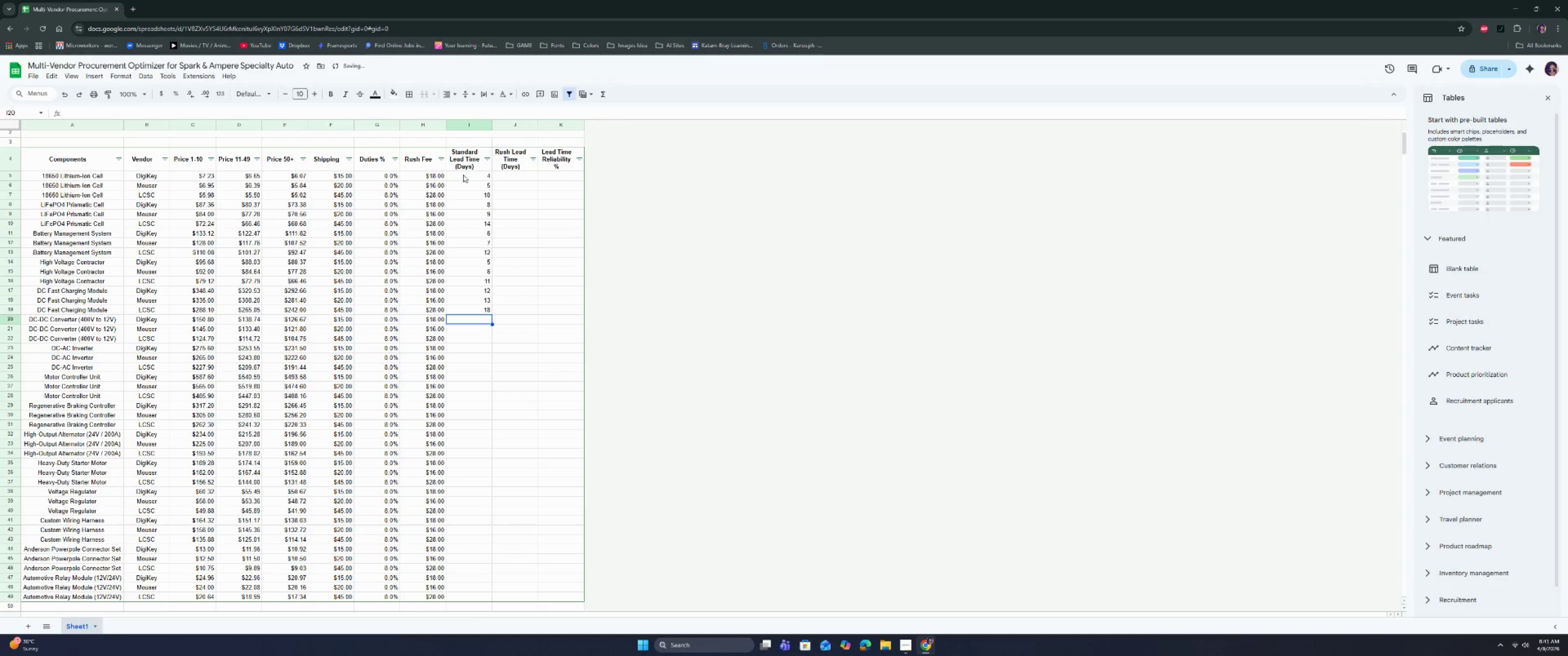 
key(7)
 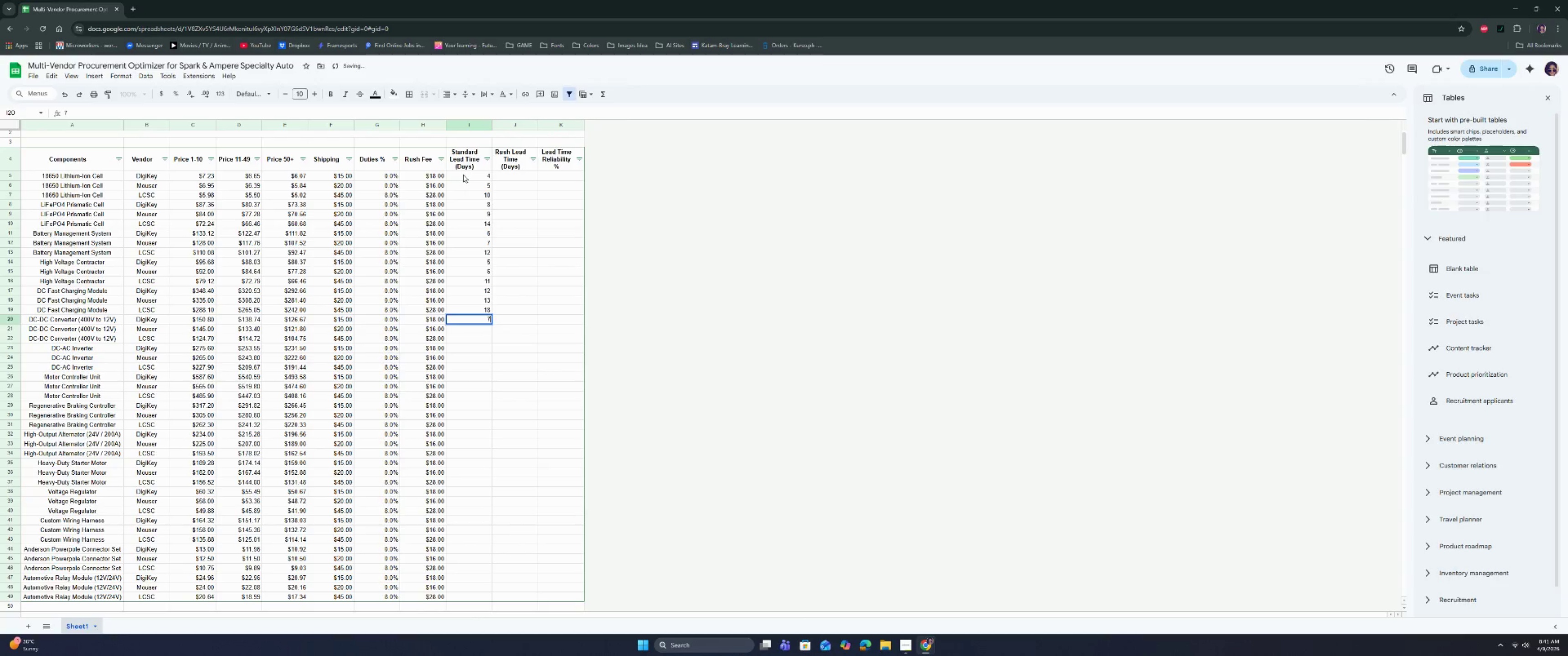 
key(Enter)
 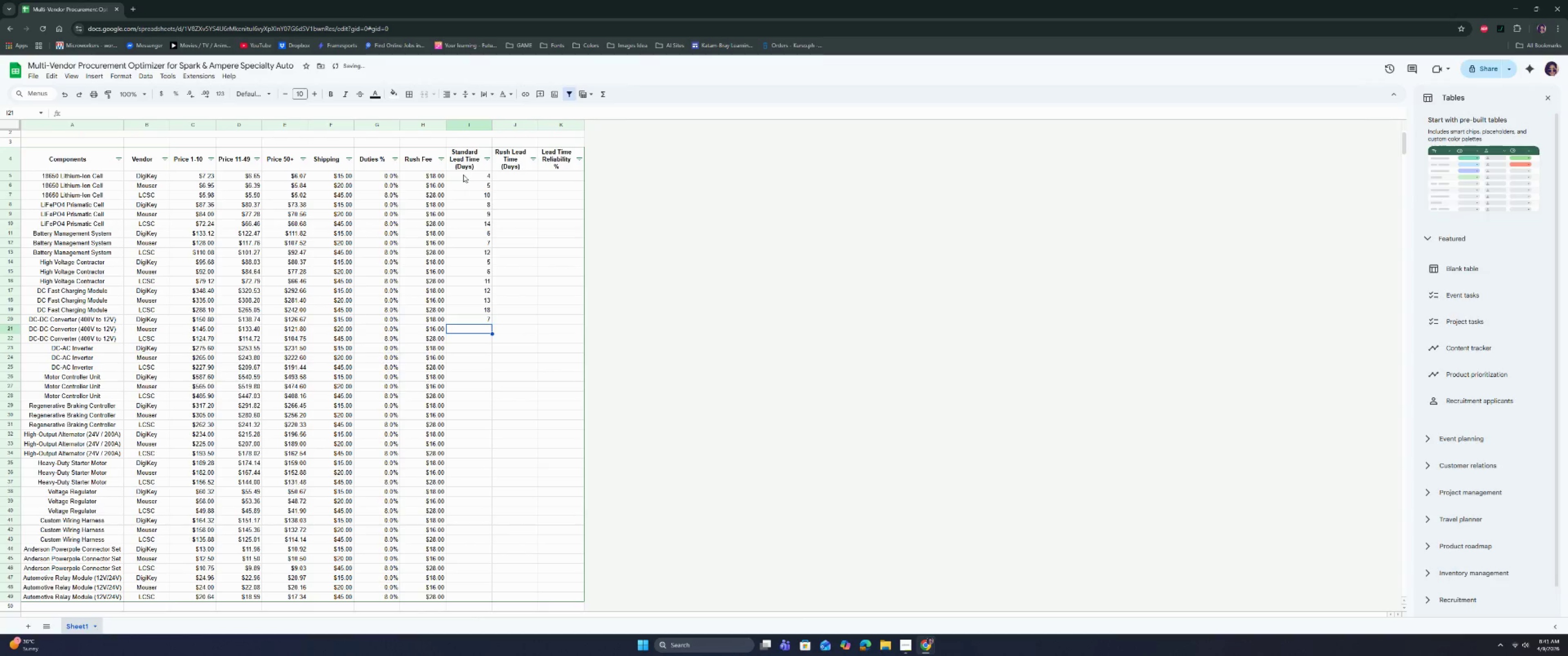 
key(8)
 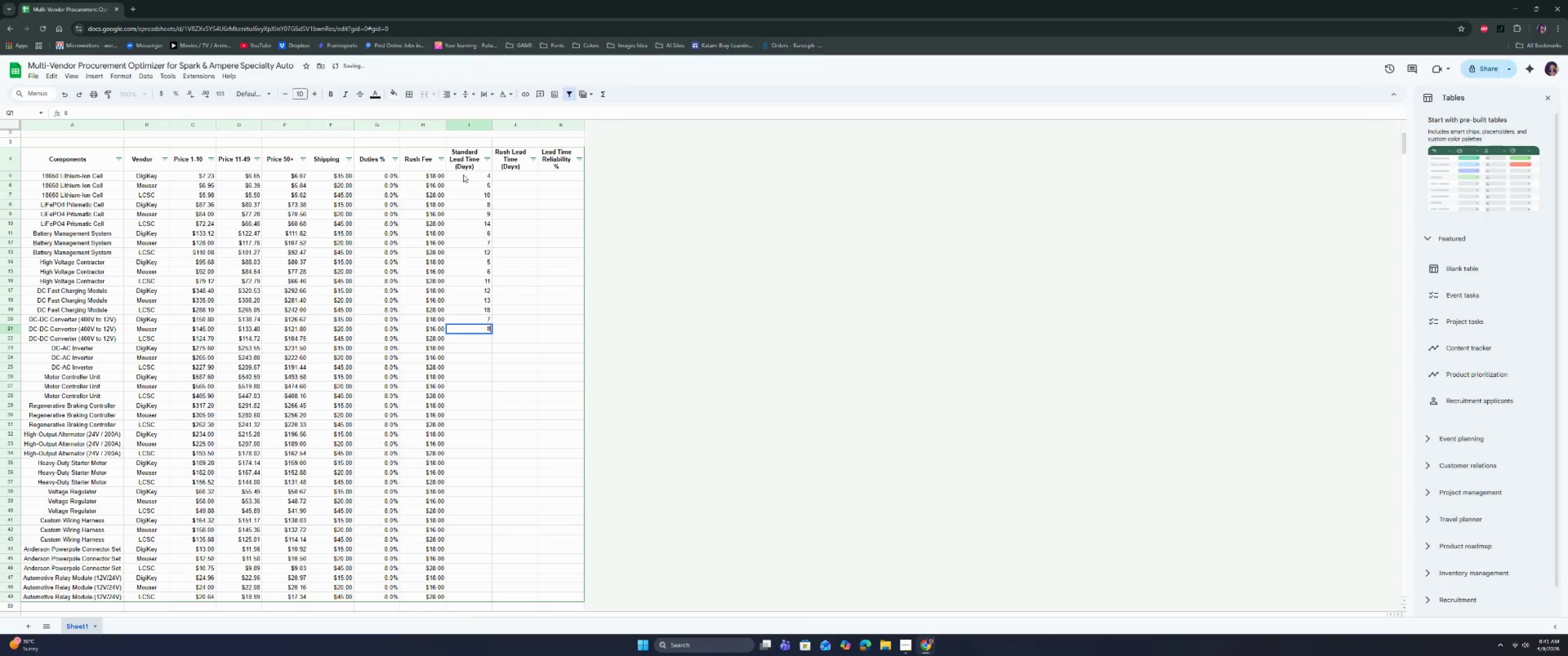 
key(Enter)
 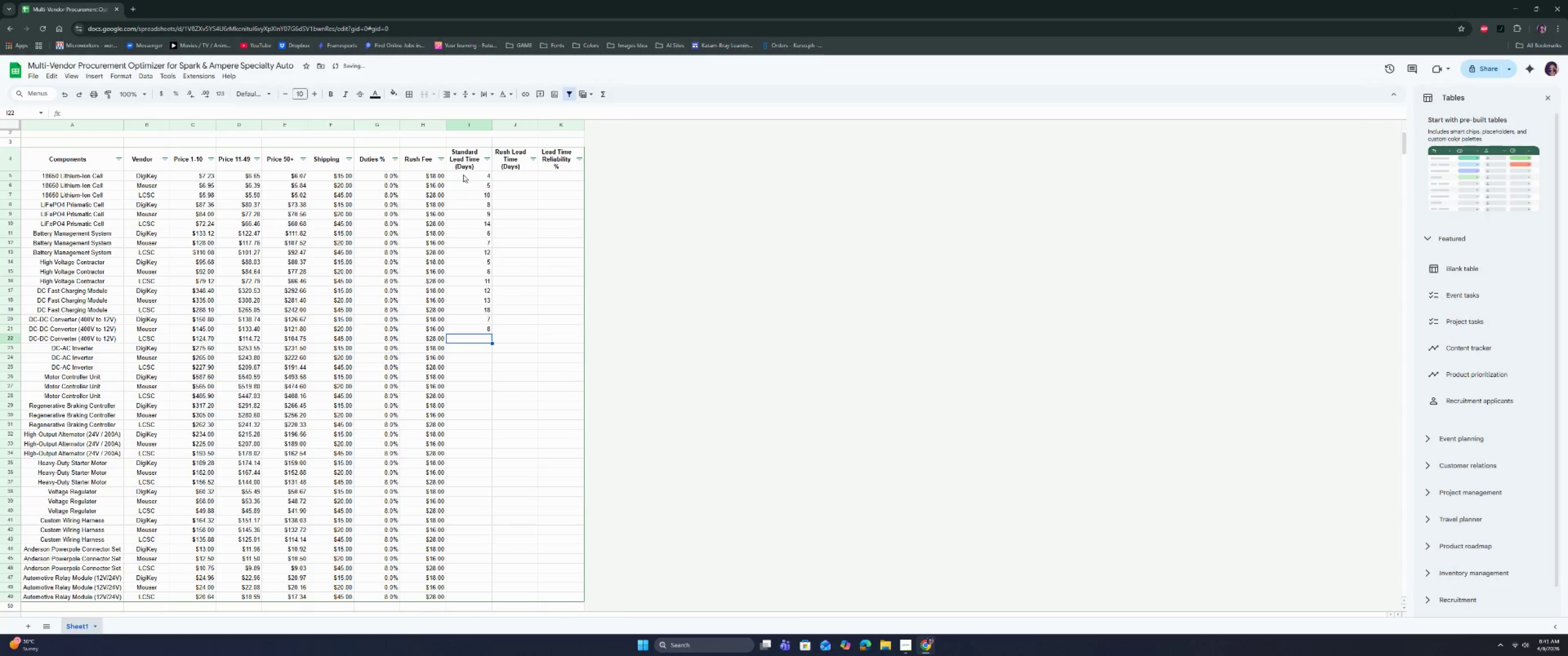 
type(13)
 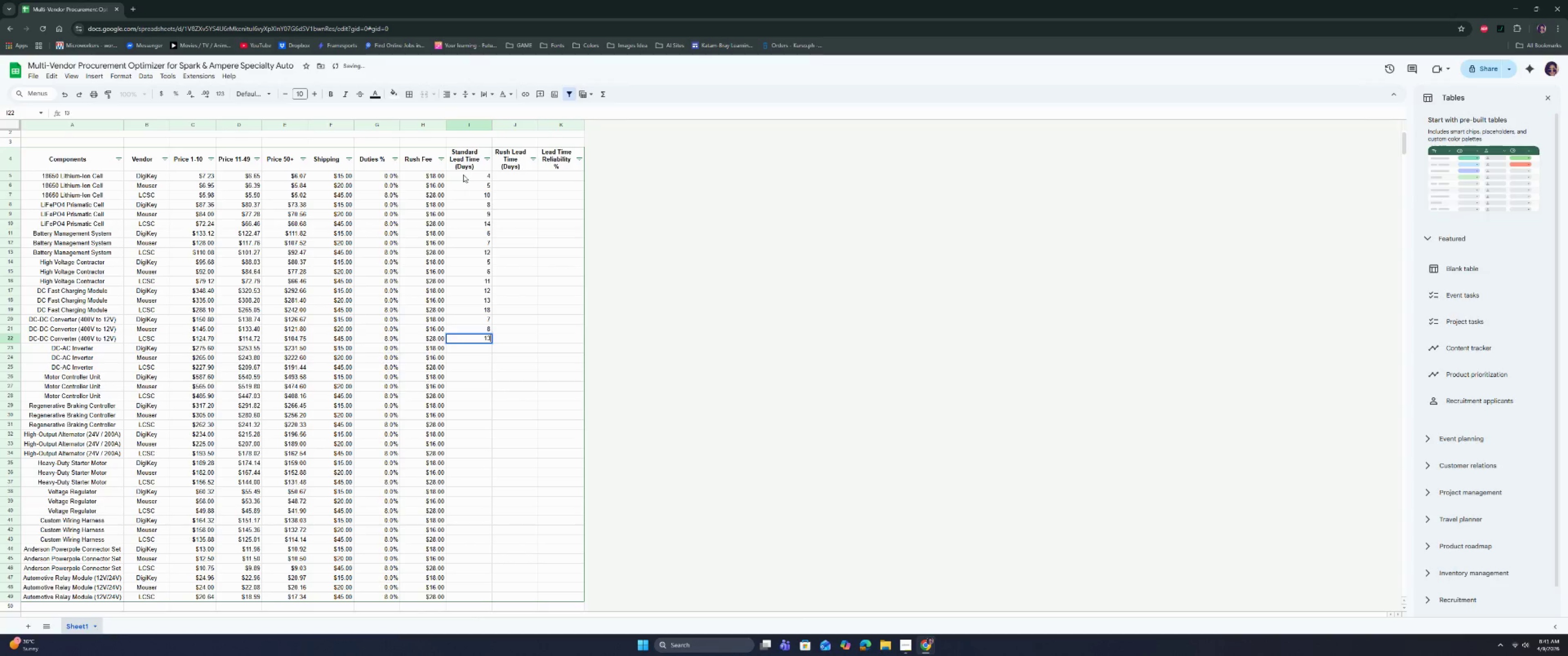 
key(Enter)
 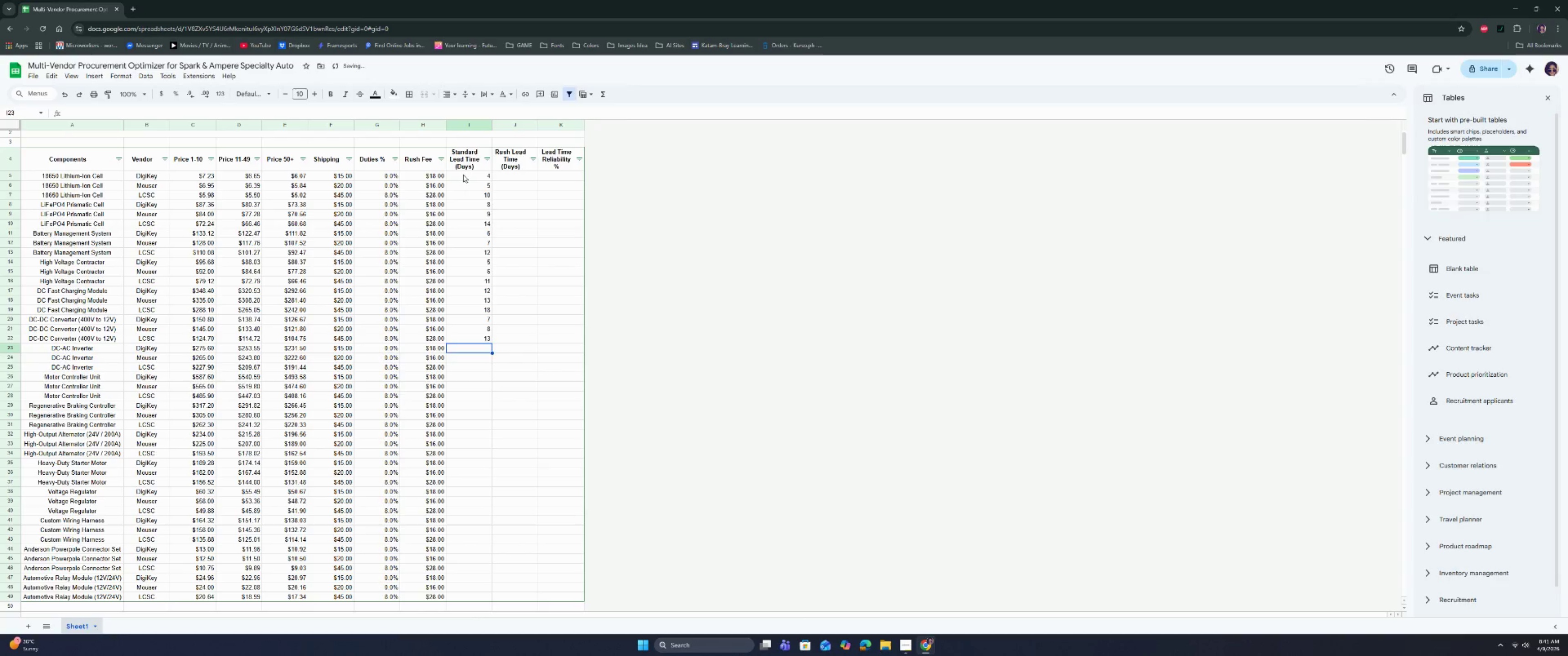 
key(9)
 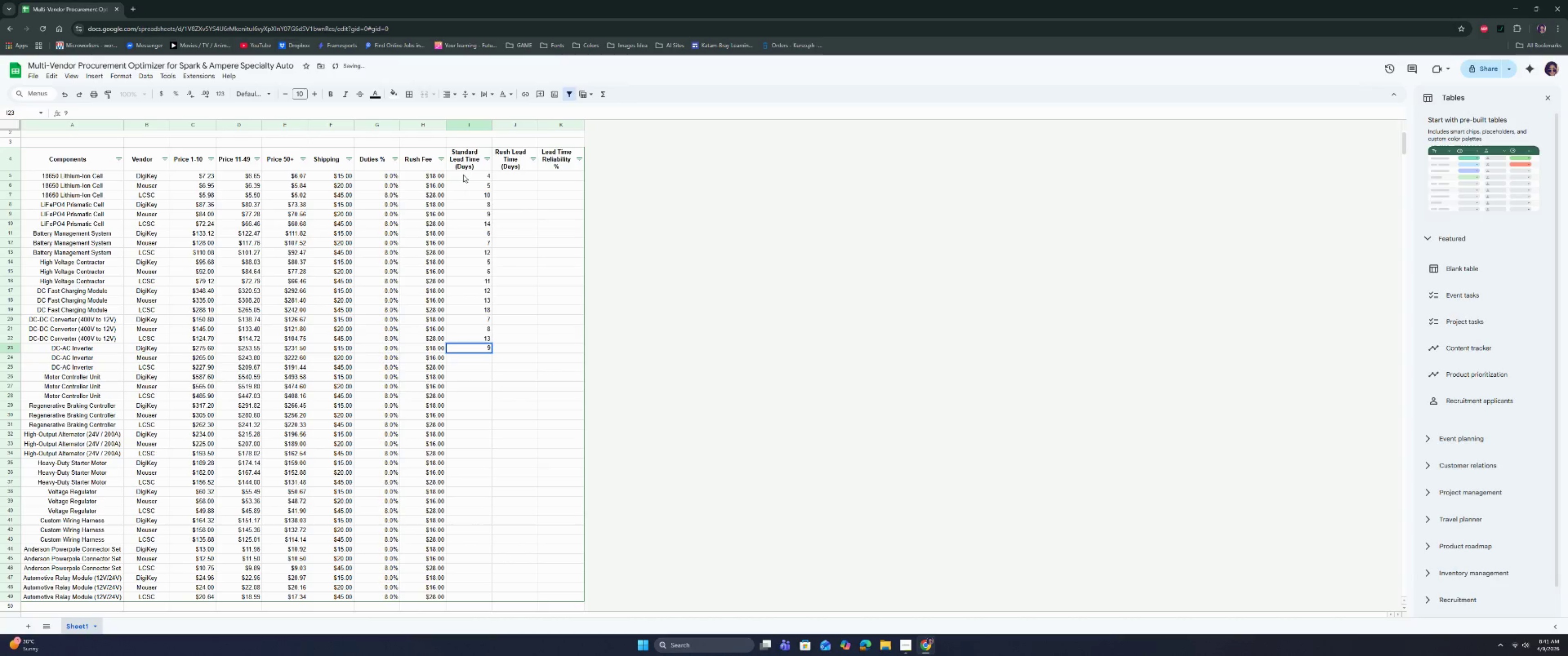 
key(Enter)
 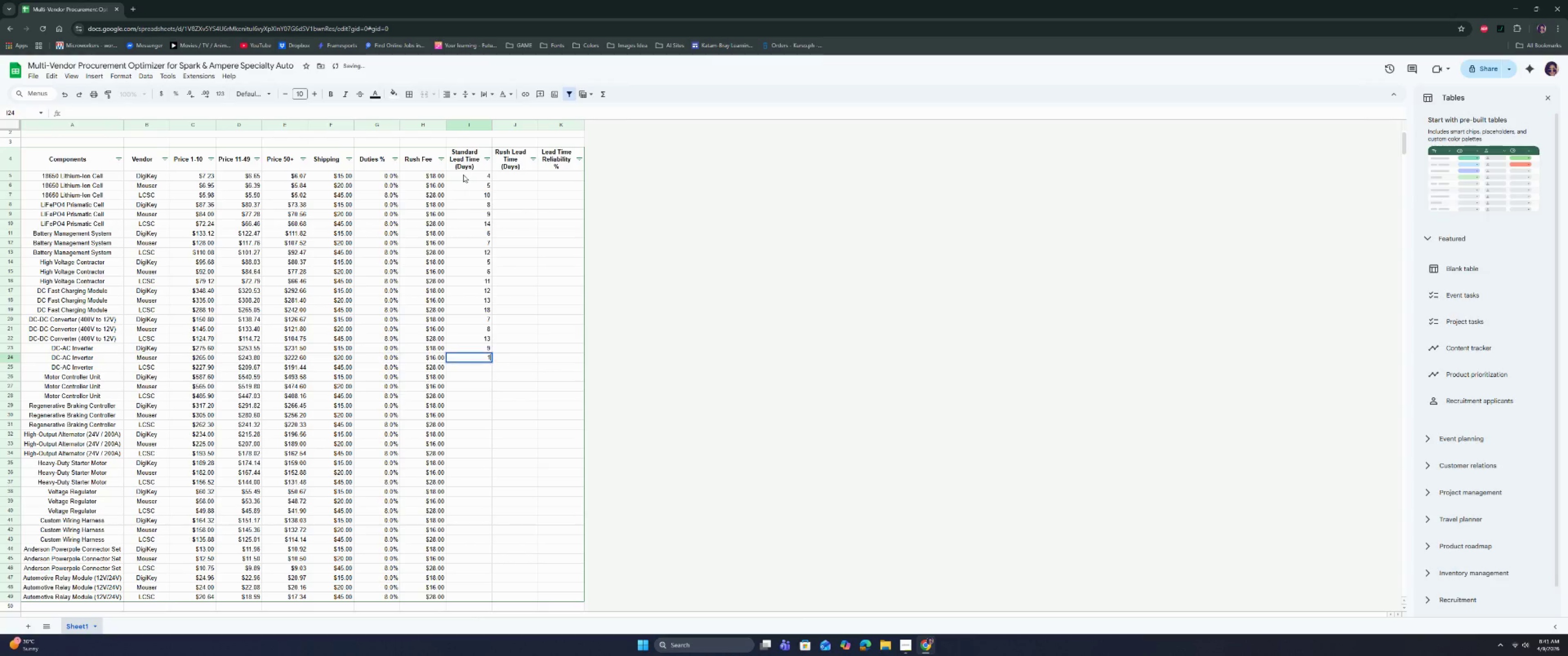 
type(10)
 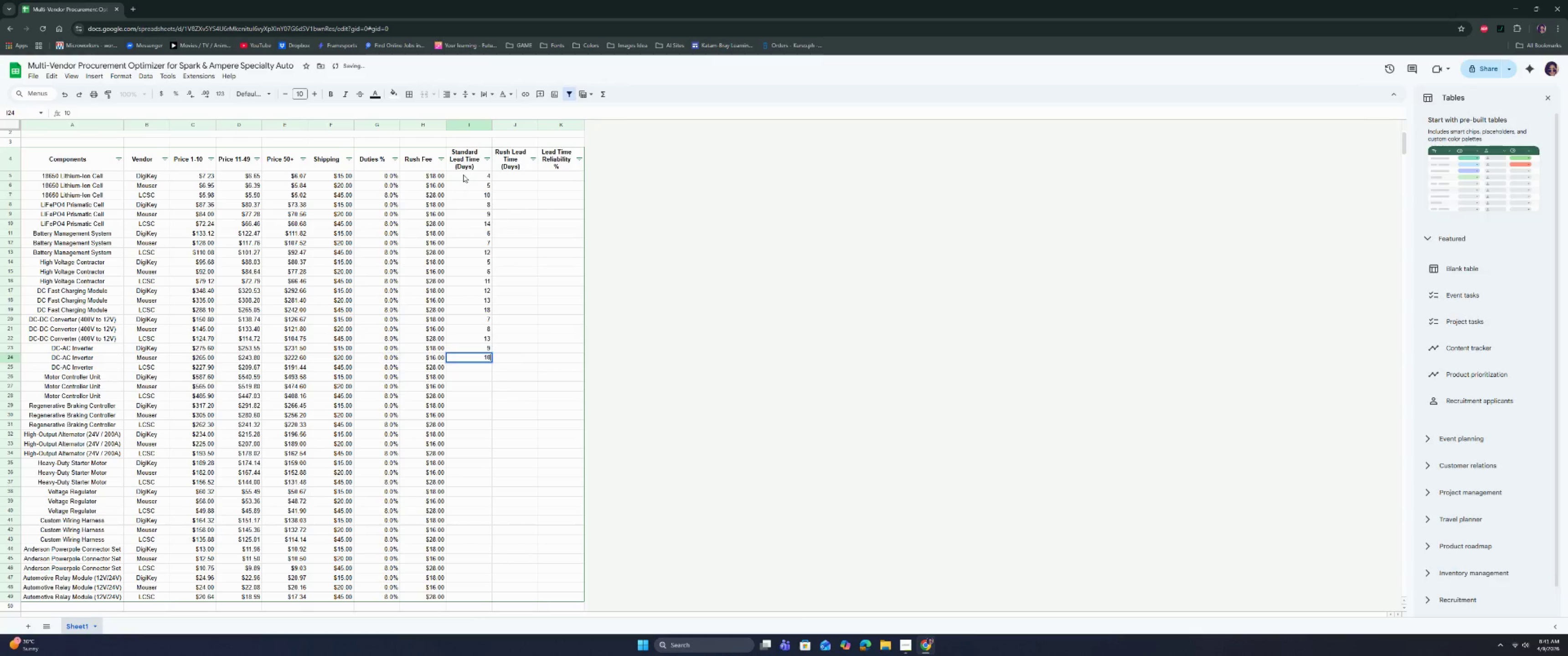 
key(Enter)
 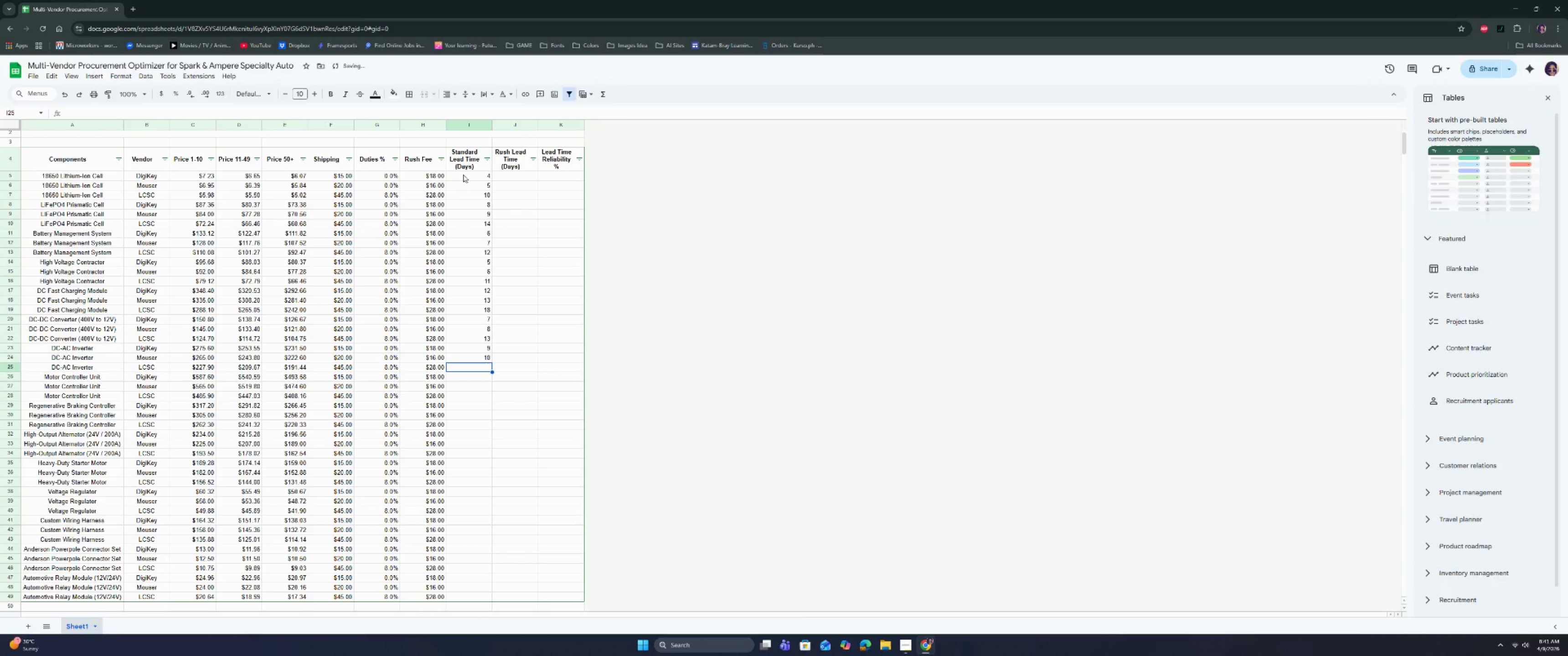 
type(15)
 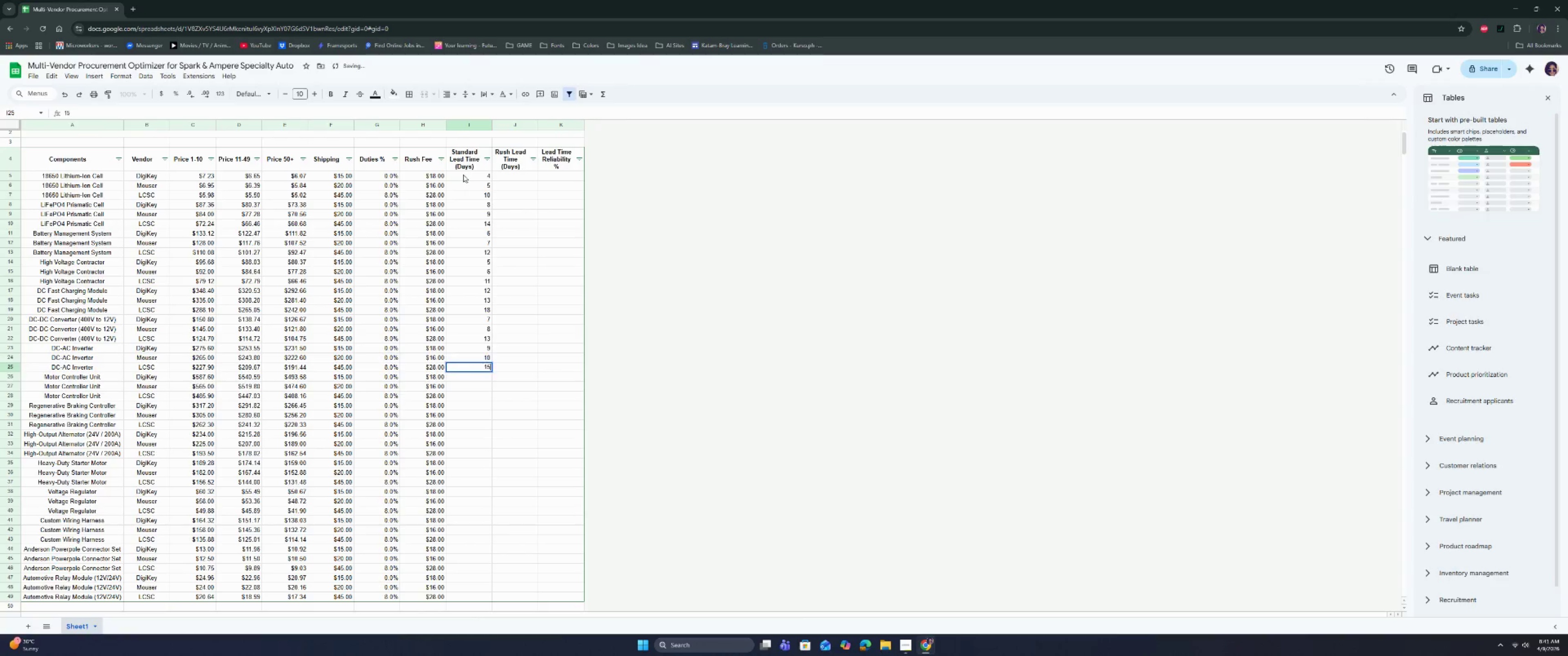 
key(Enter)
 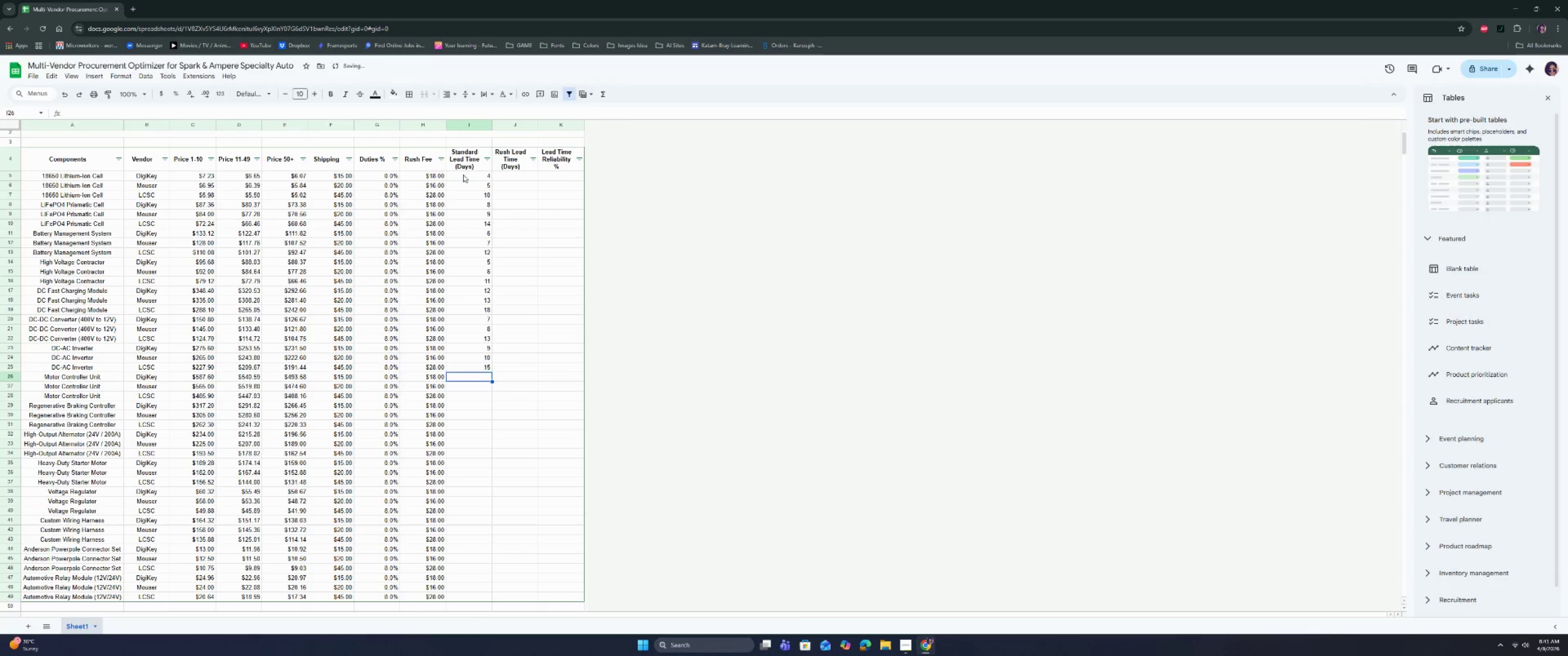 
type(10)
 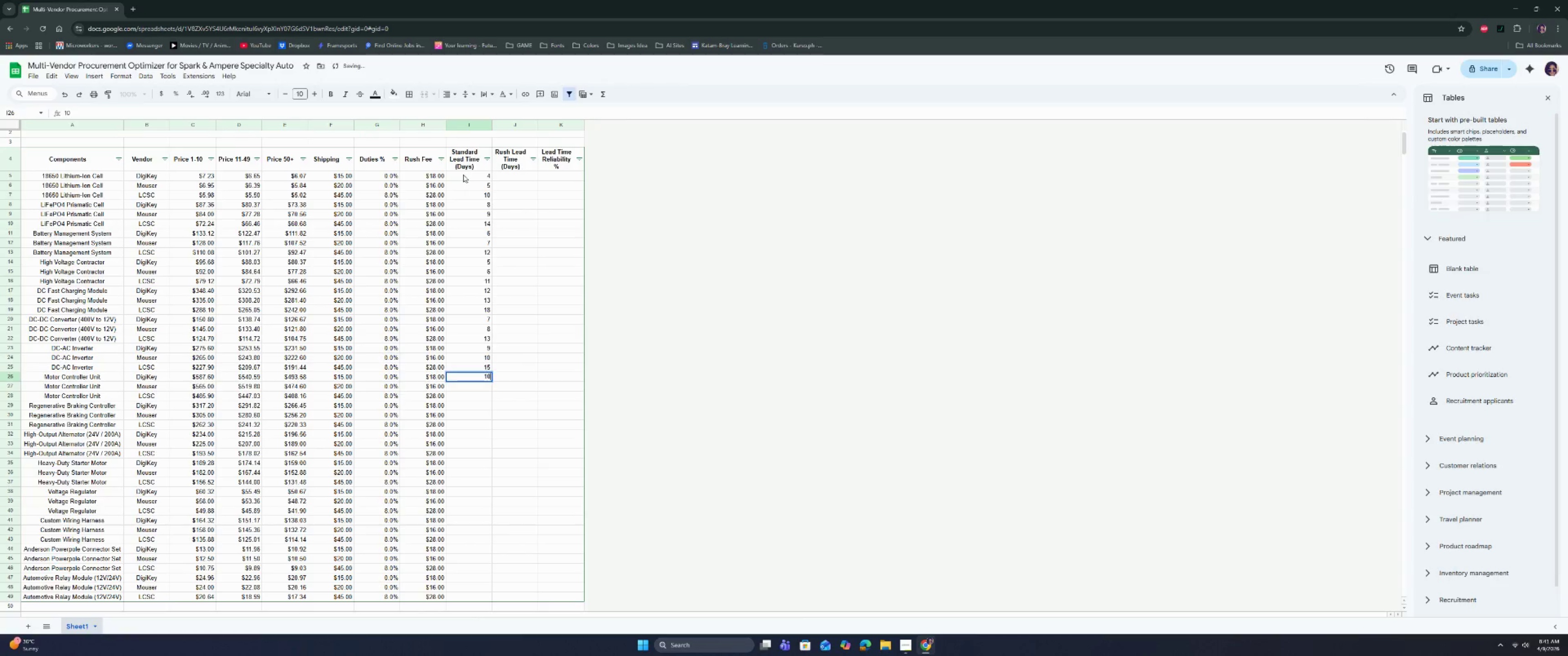 
key(Enter)
 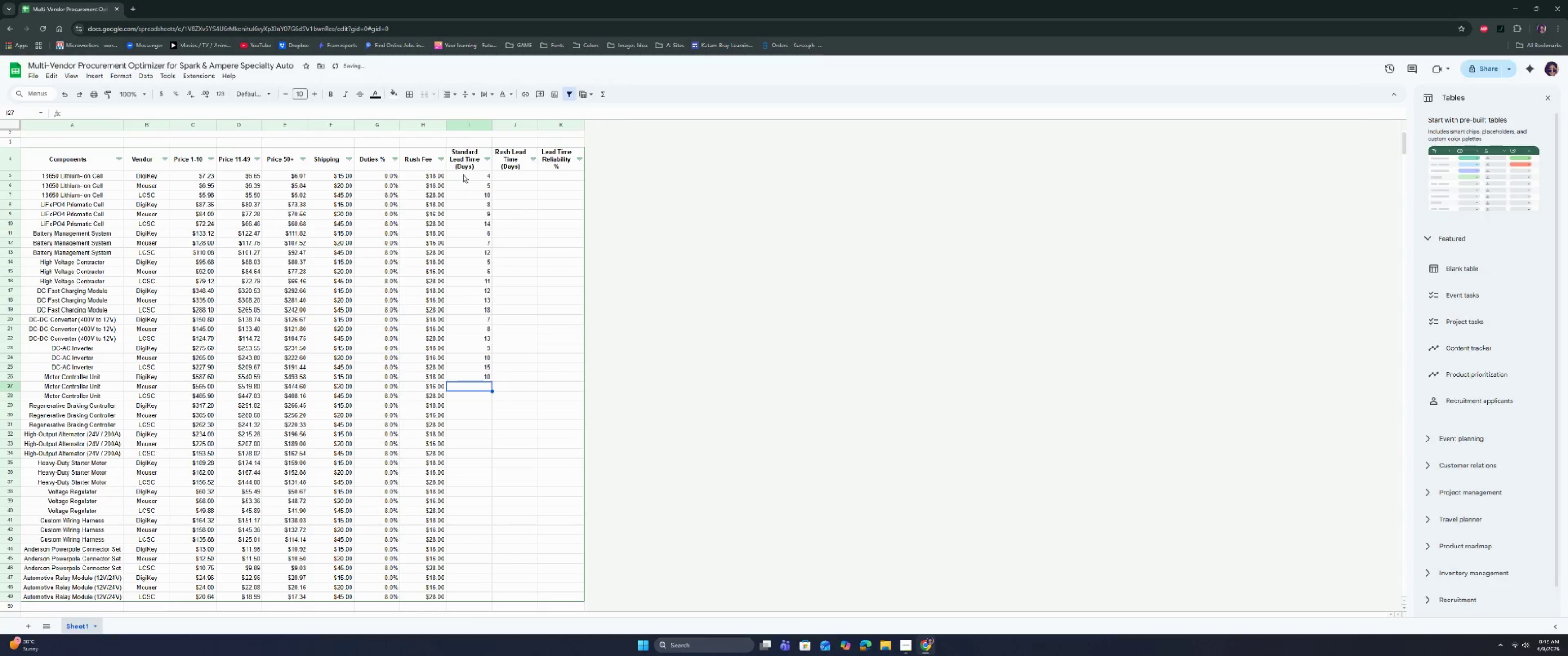 
type(11)
 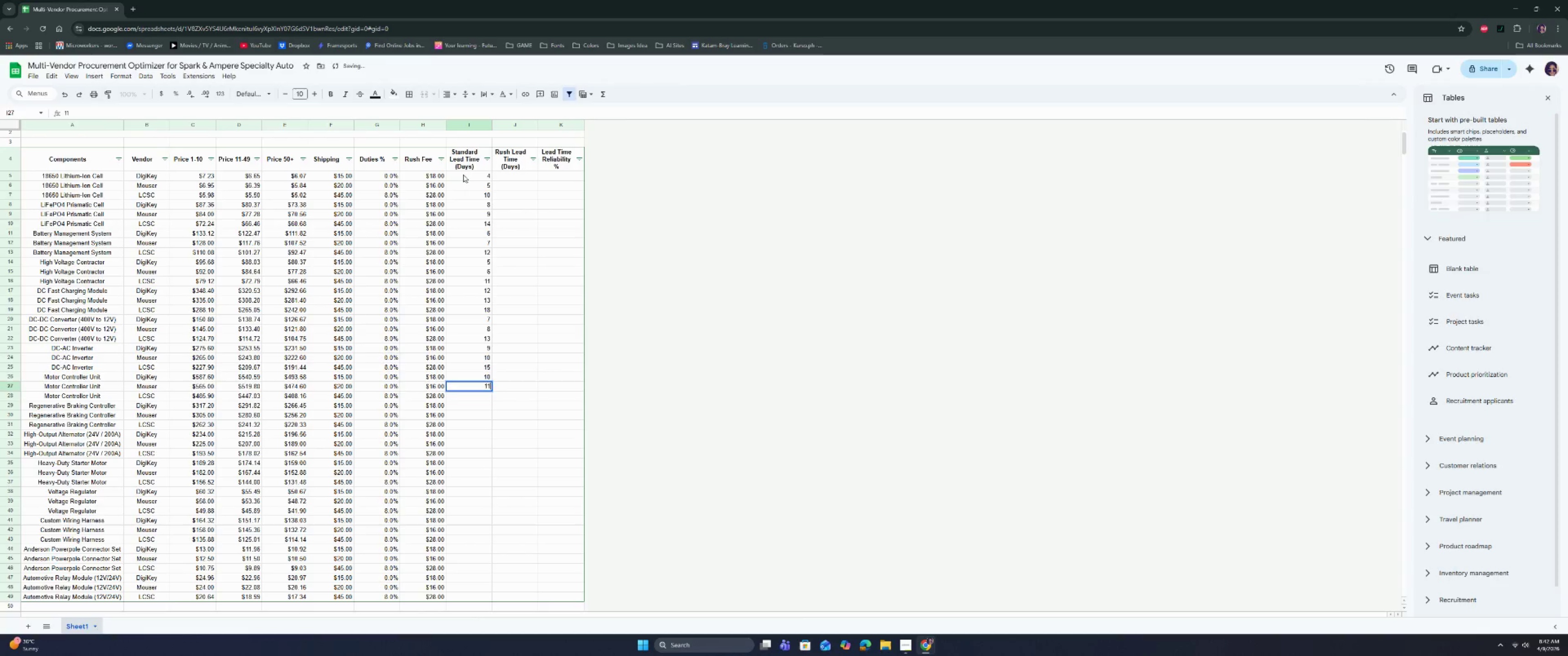 
key(Enter)
 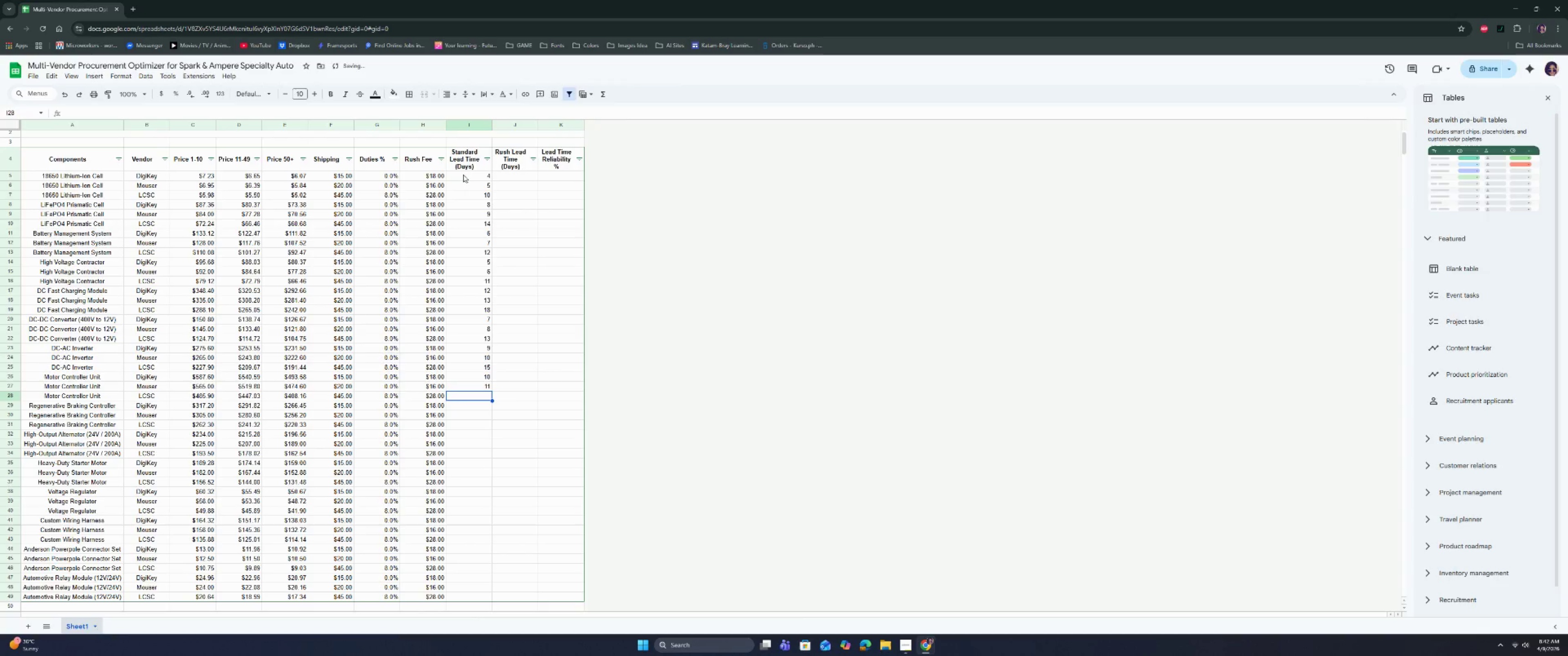 
type(16)
 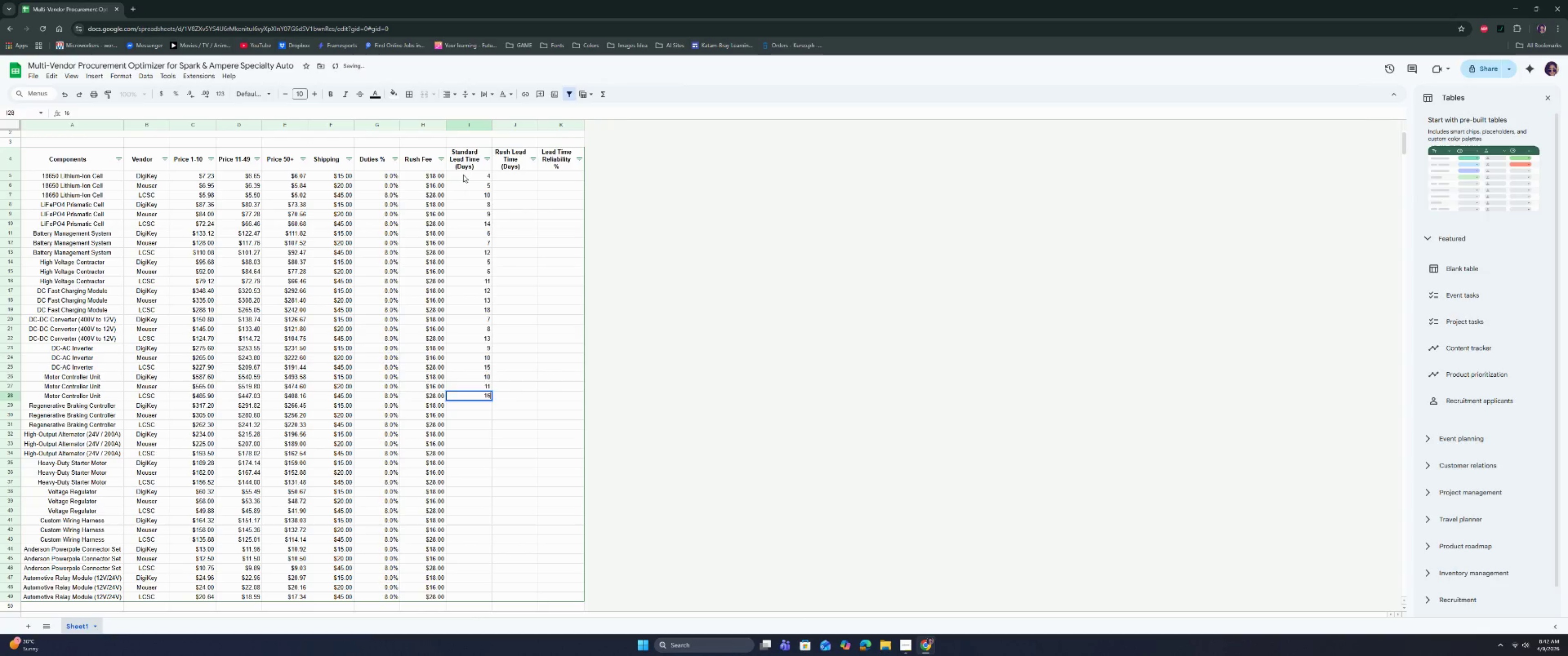 
key(Enter)
 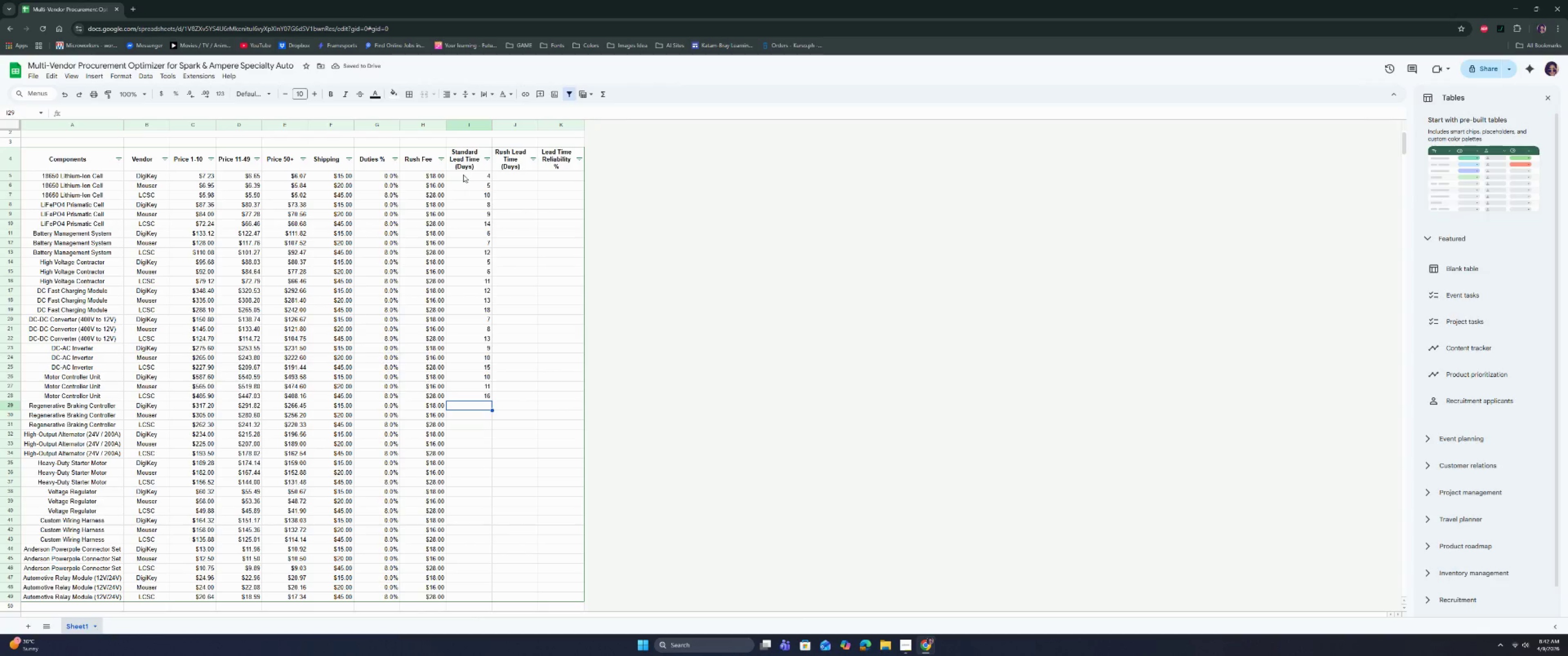 
key(8)
 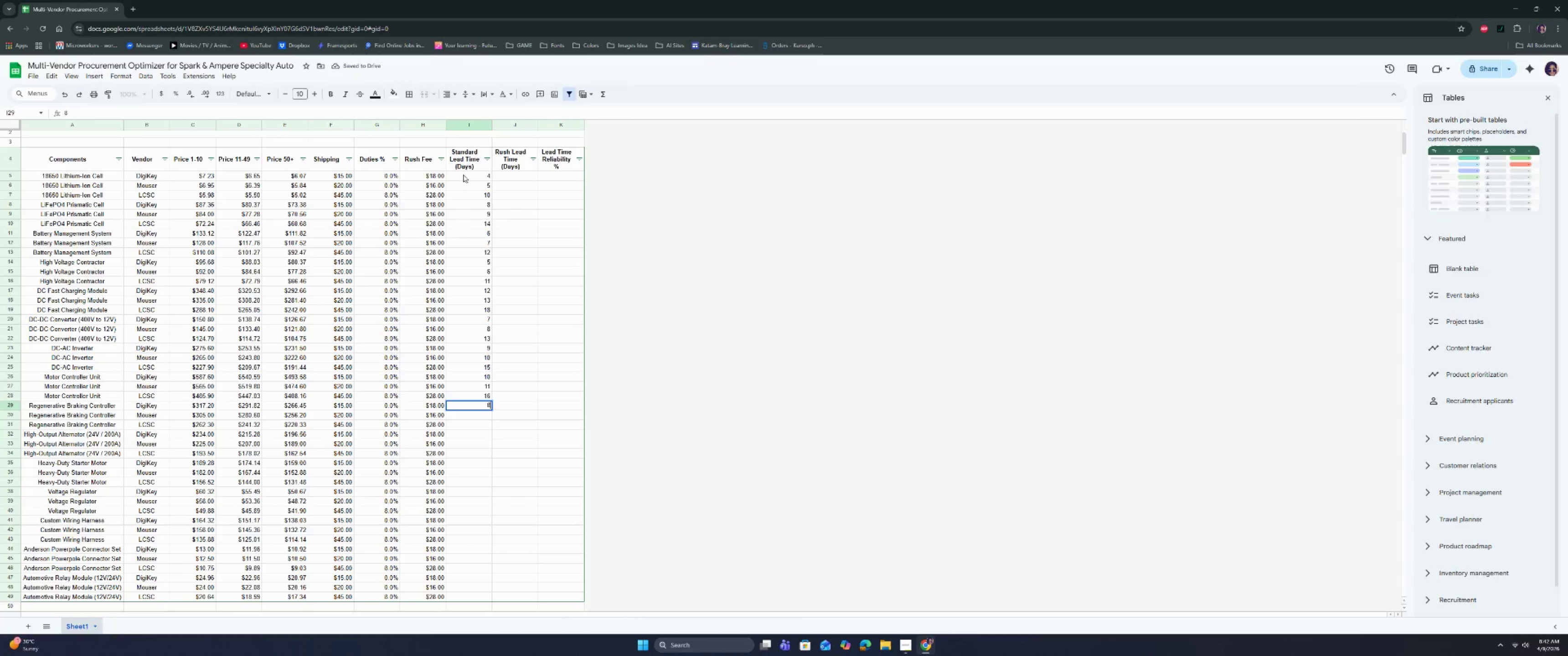 
key(Enter)
 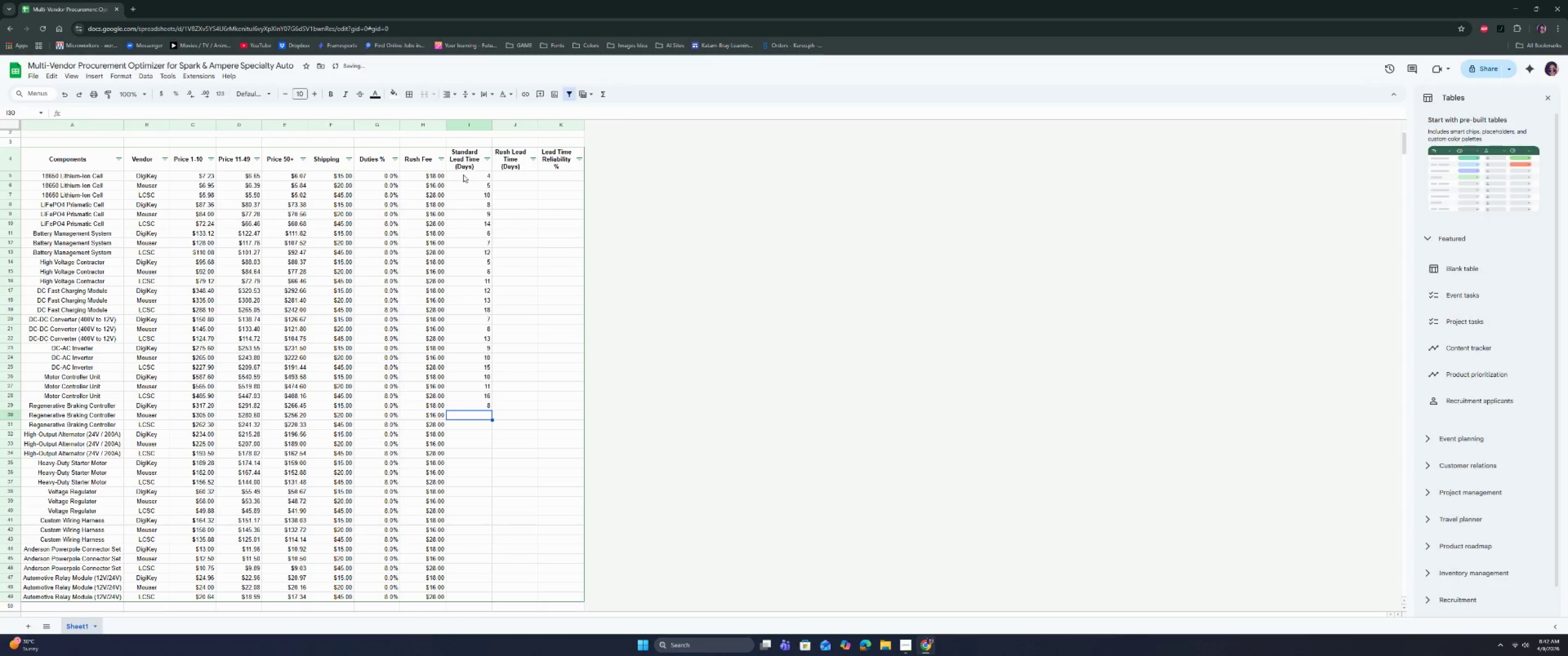 
key(9)
 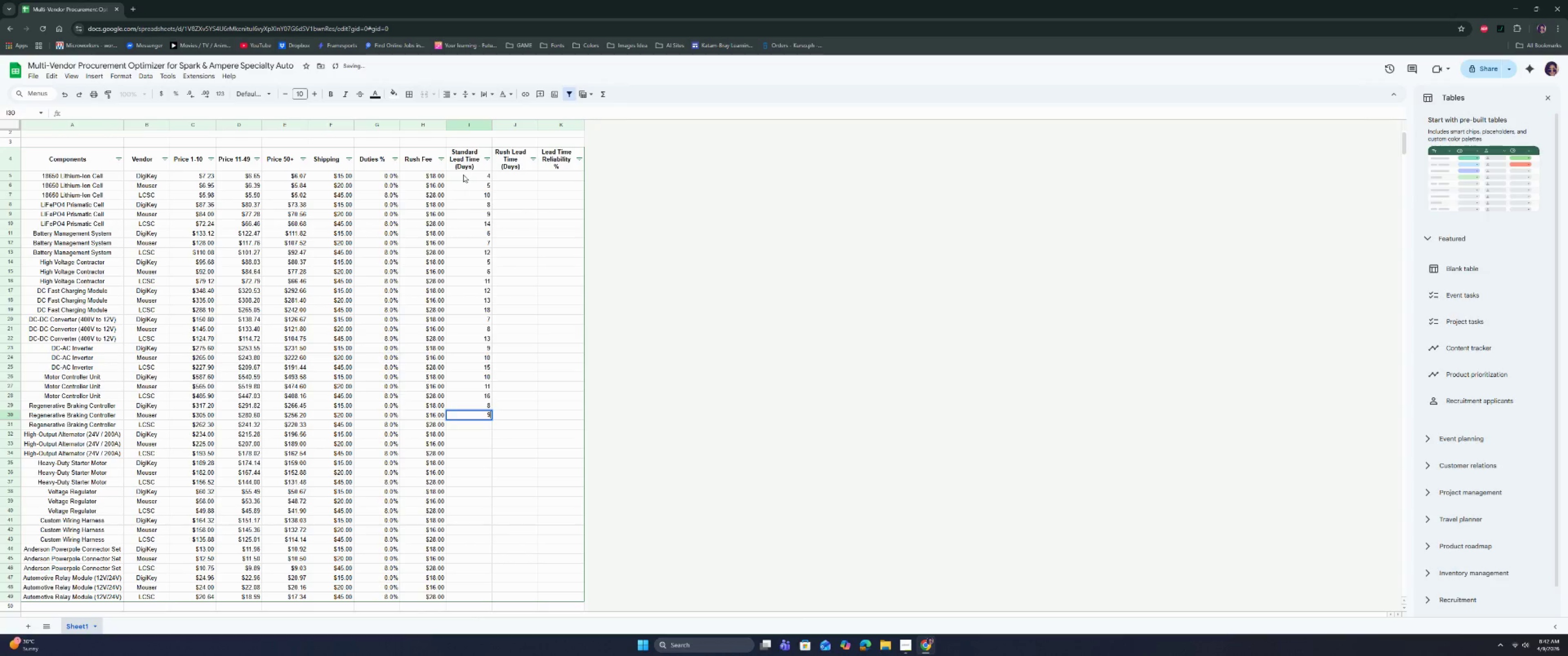 
key(Enter)
 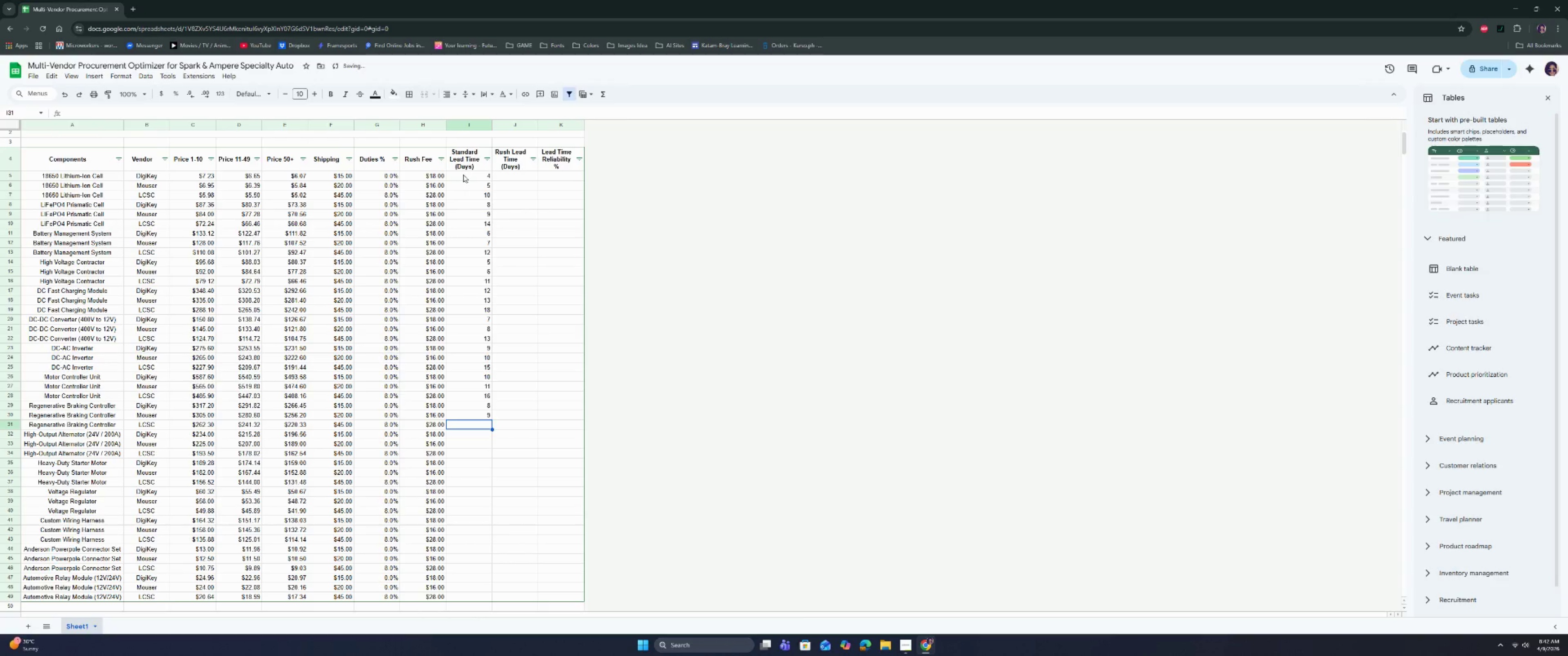 
type(14)
 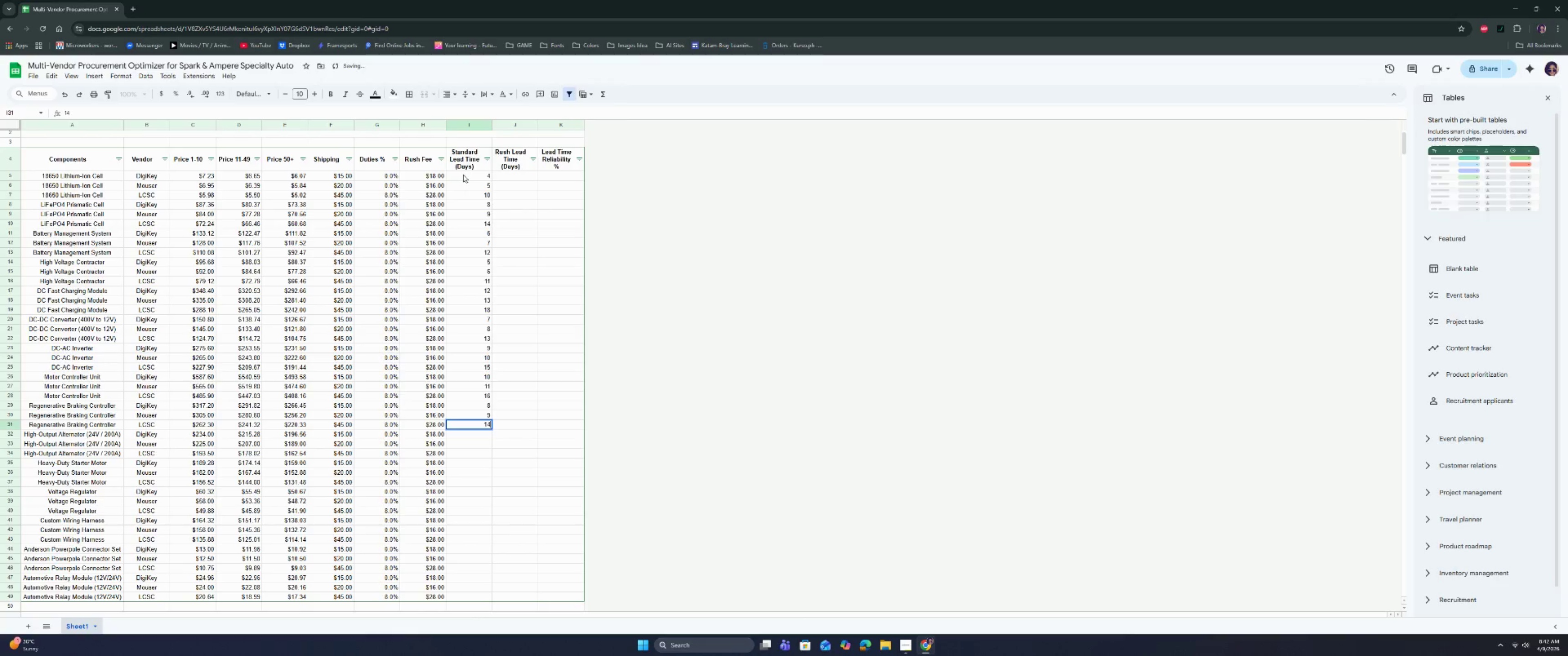 
key(Enter)
 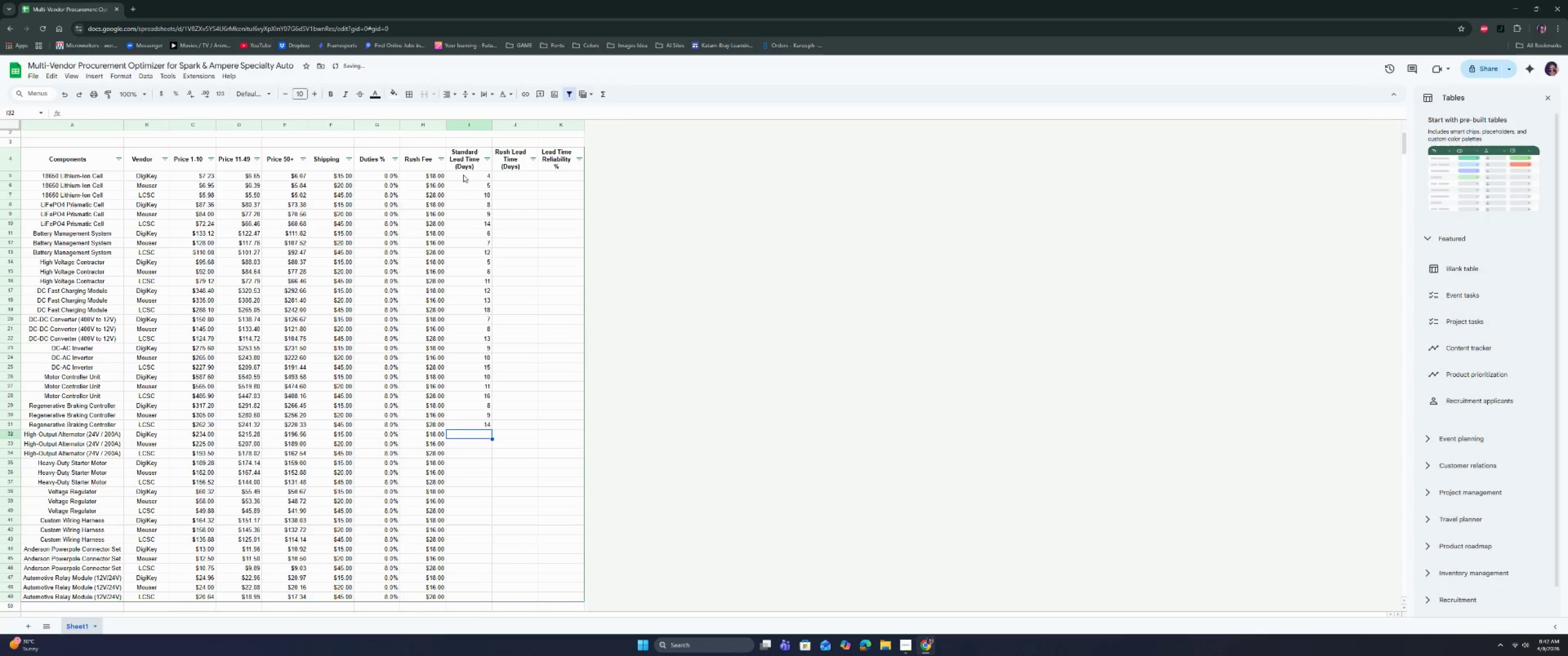 
key(7)
 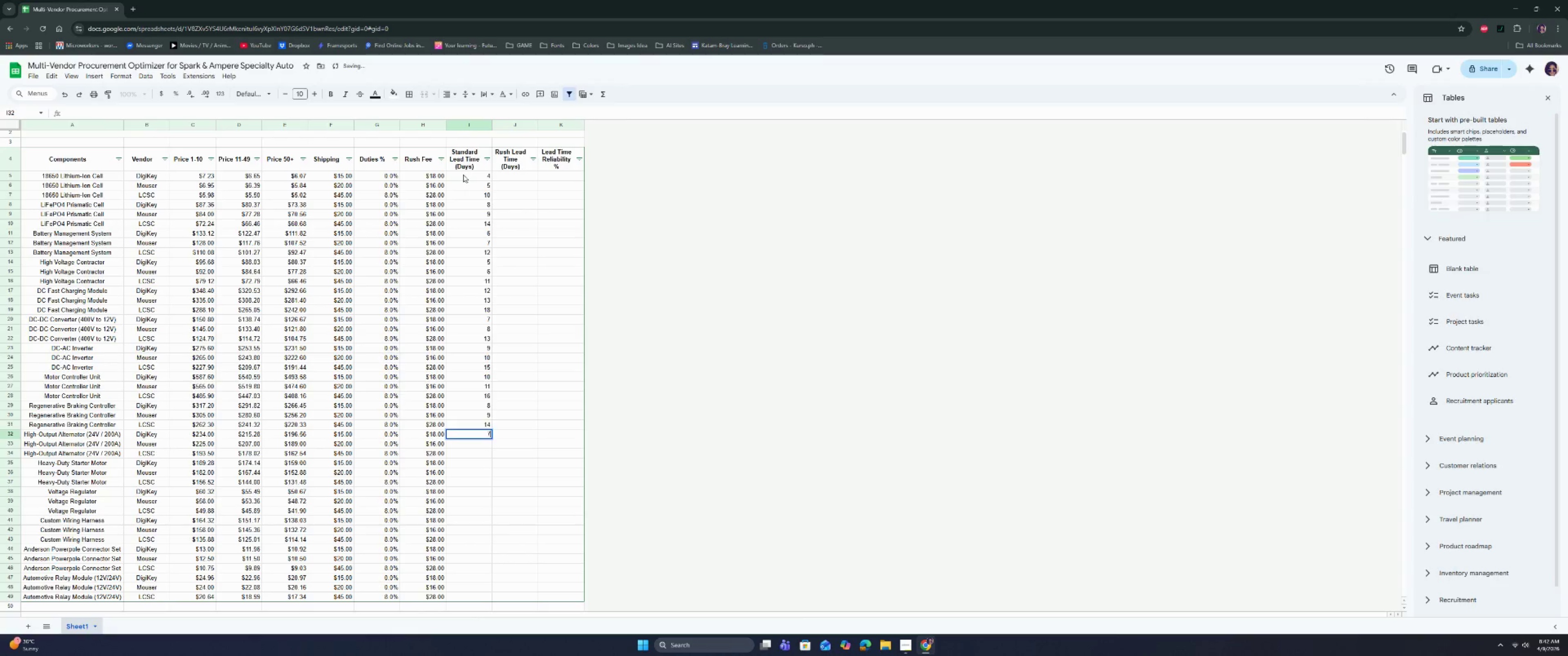 
key(Enter)
 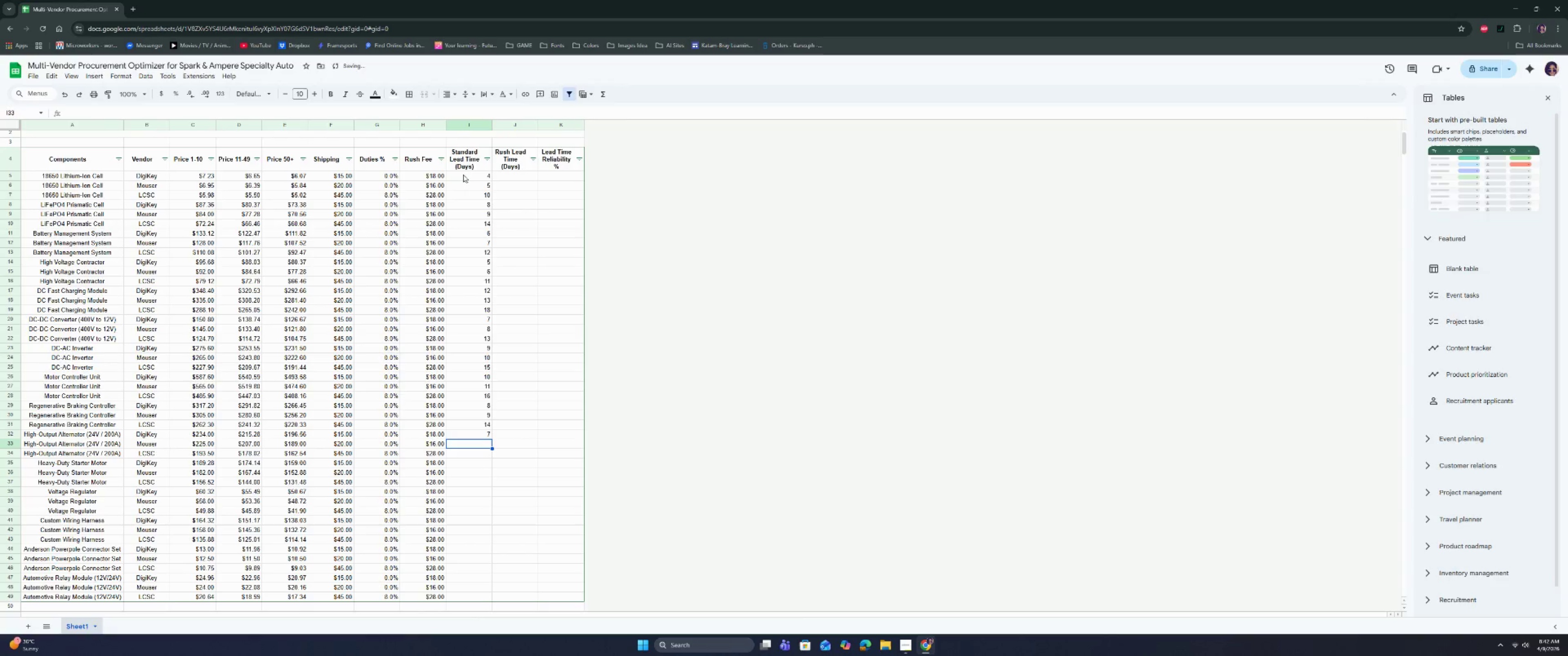 
key(9)
 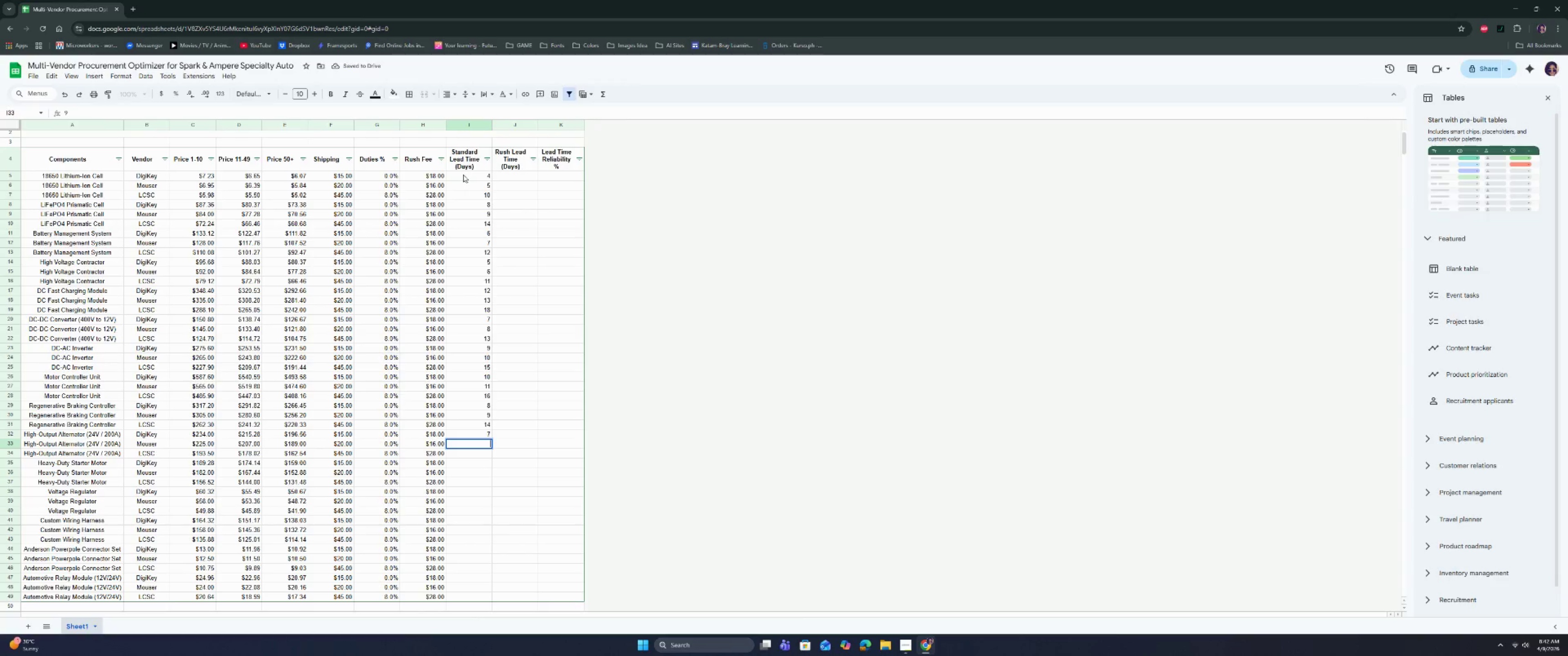 
key(Backspace)
 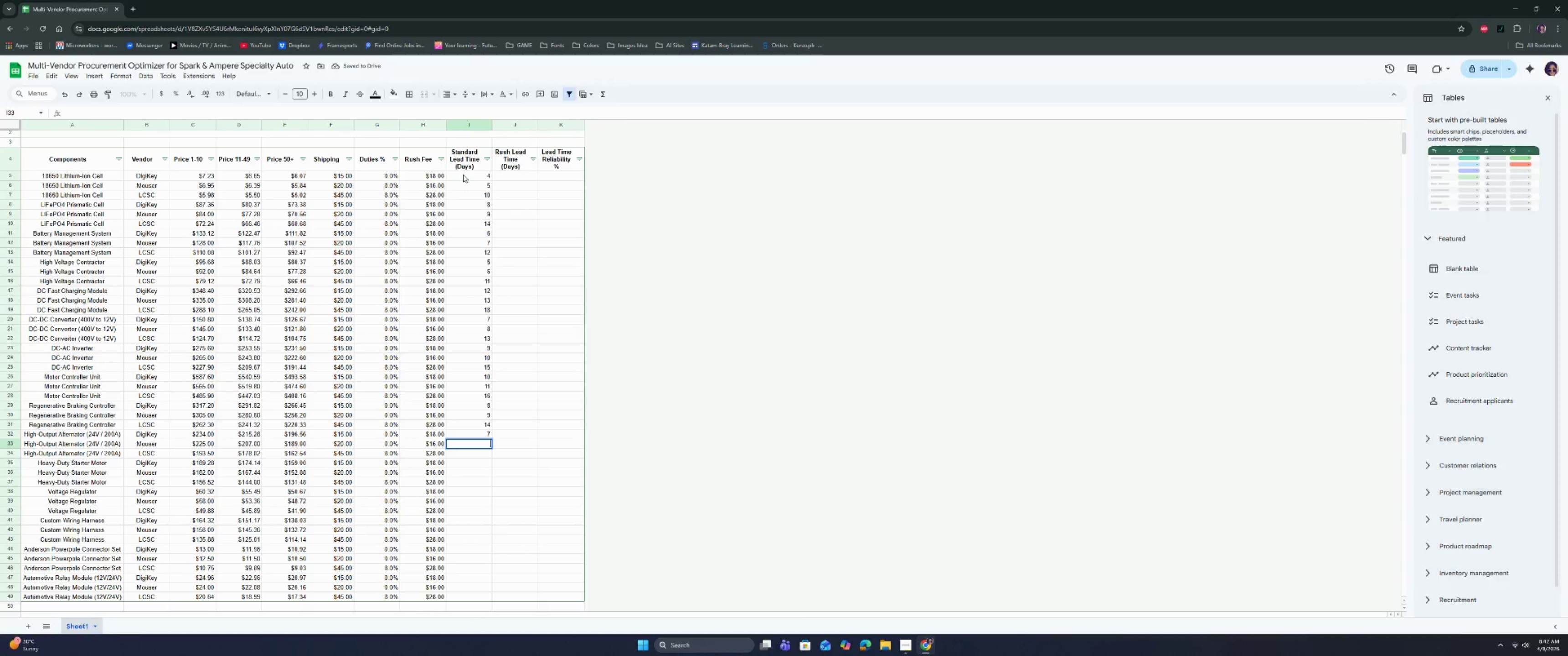 
key(8)
 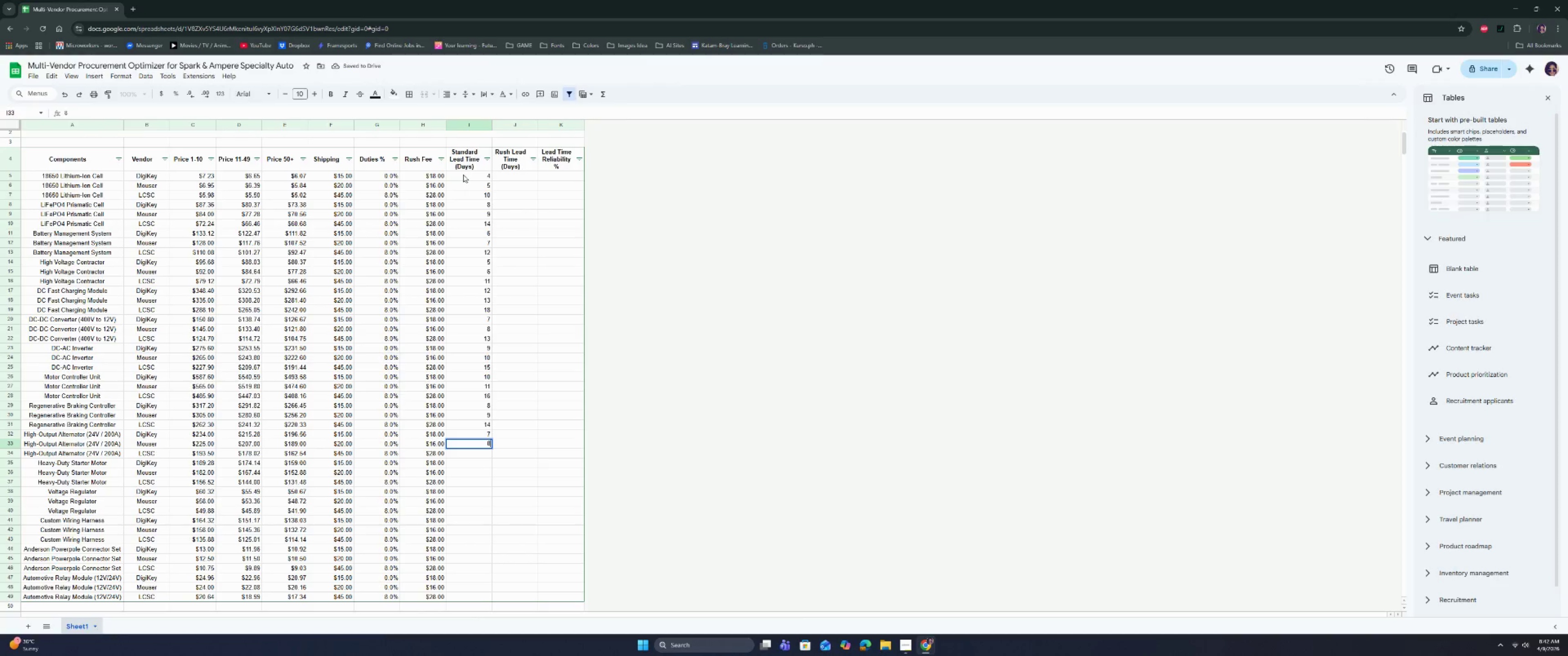 
key(Enter)
 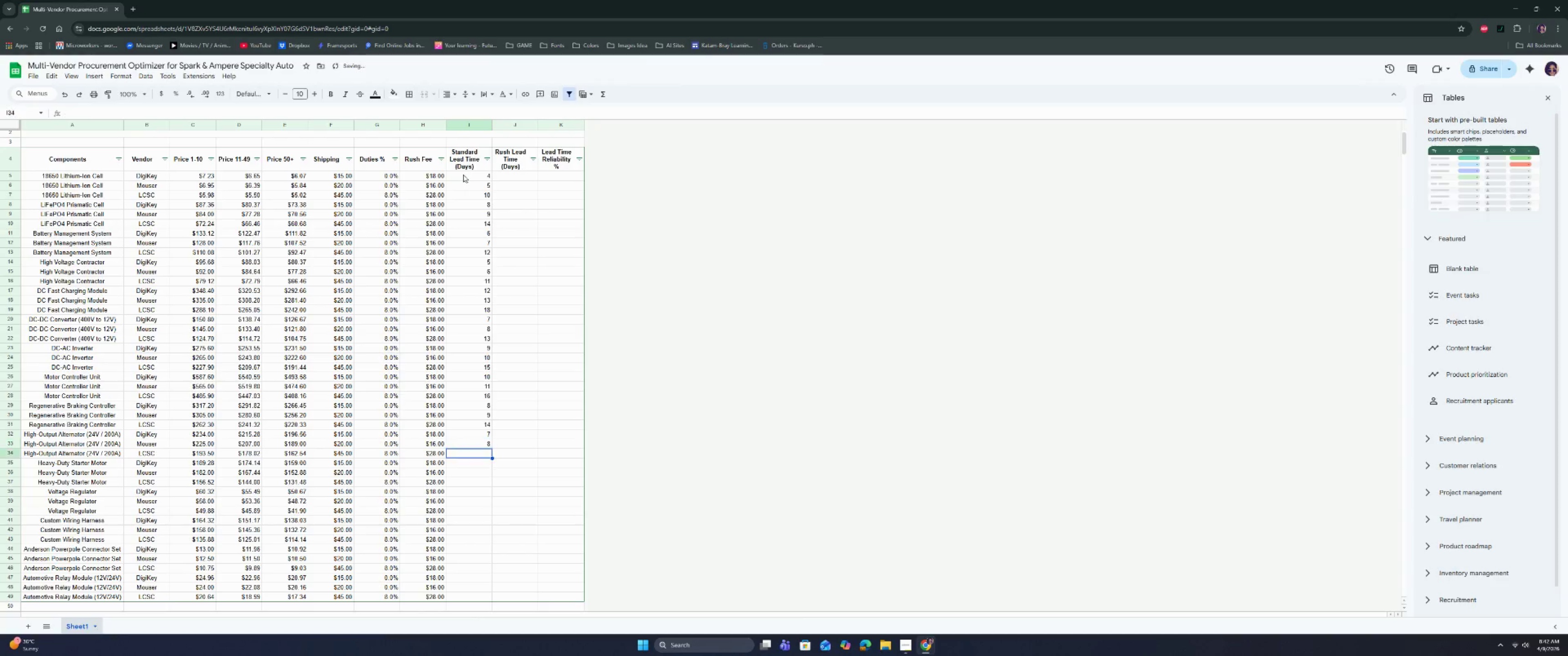 
type(13)
 